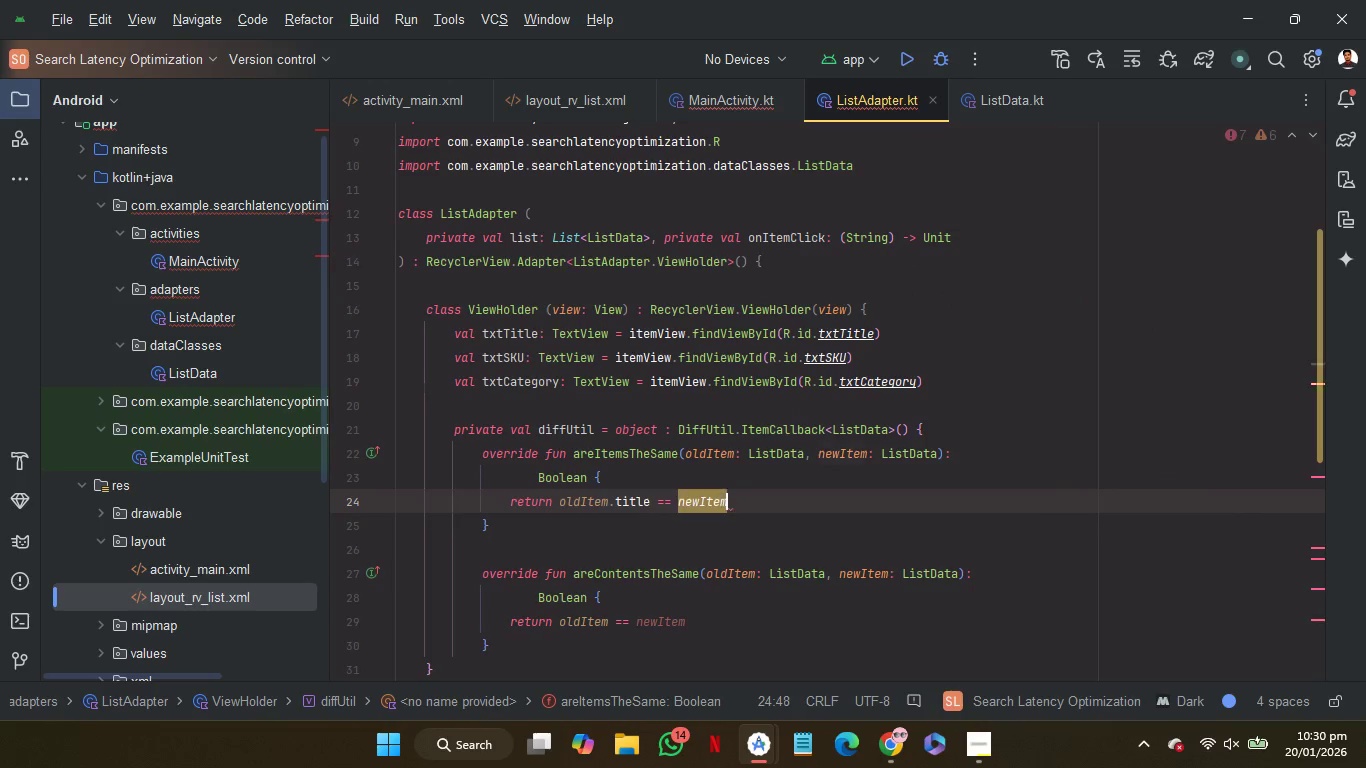 
key(Backspace)
 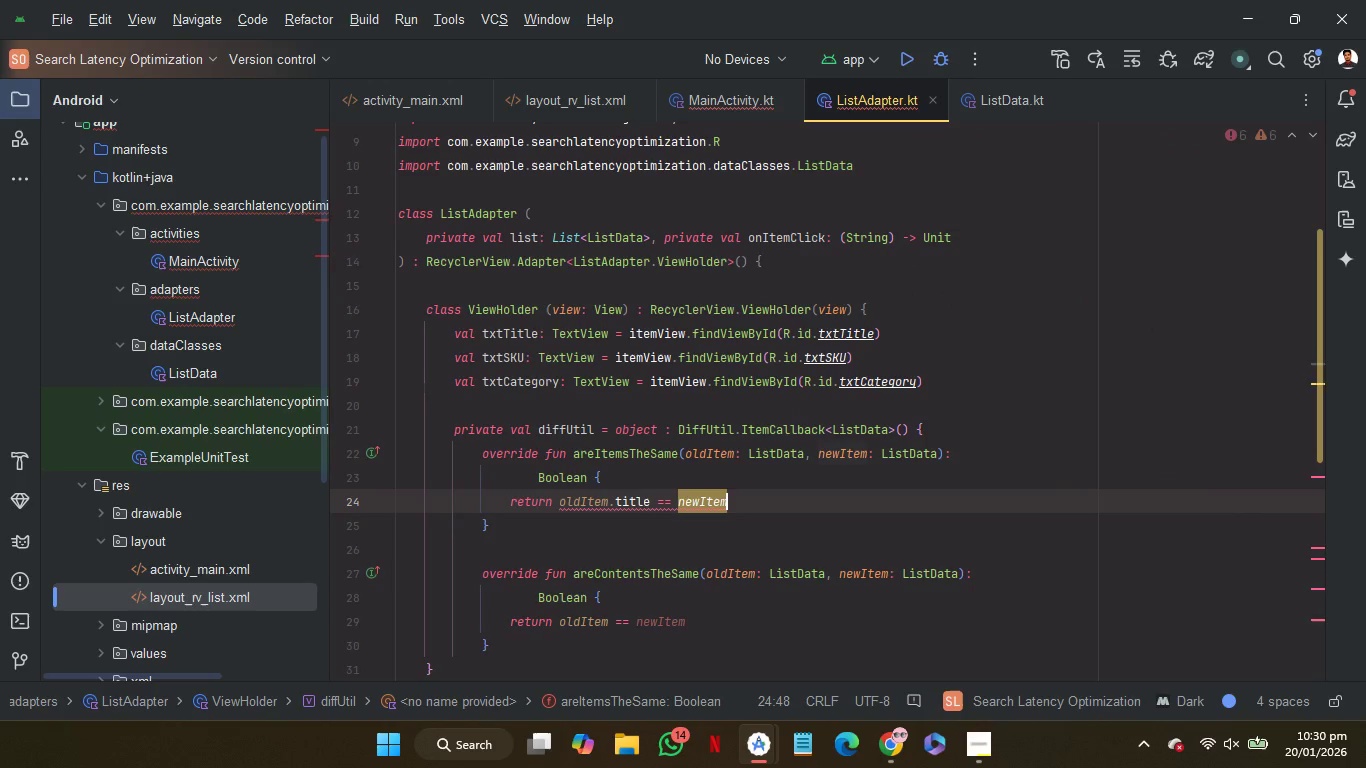 
key(Backspace)
 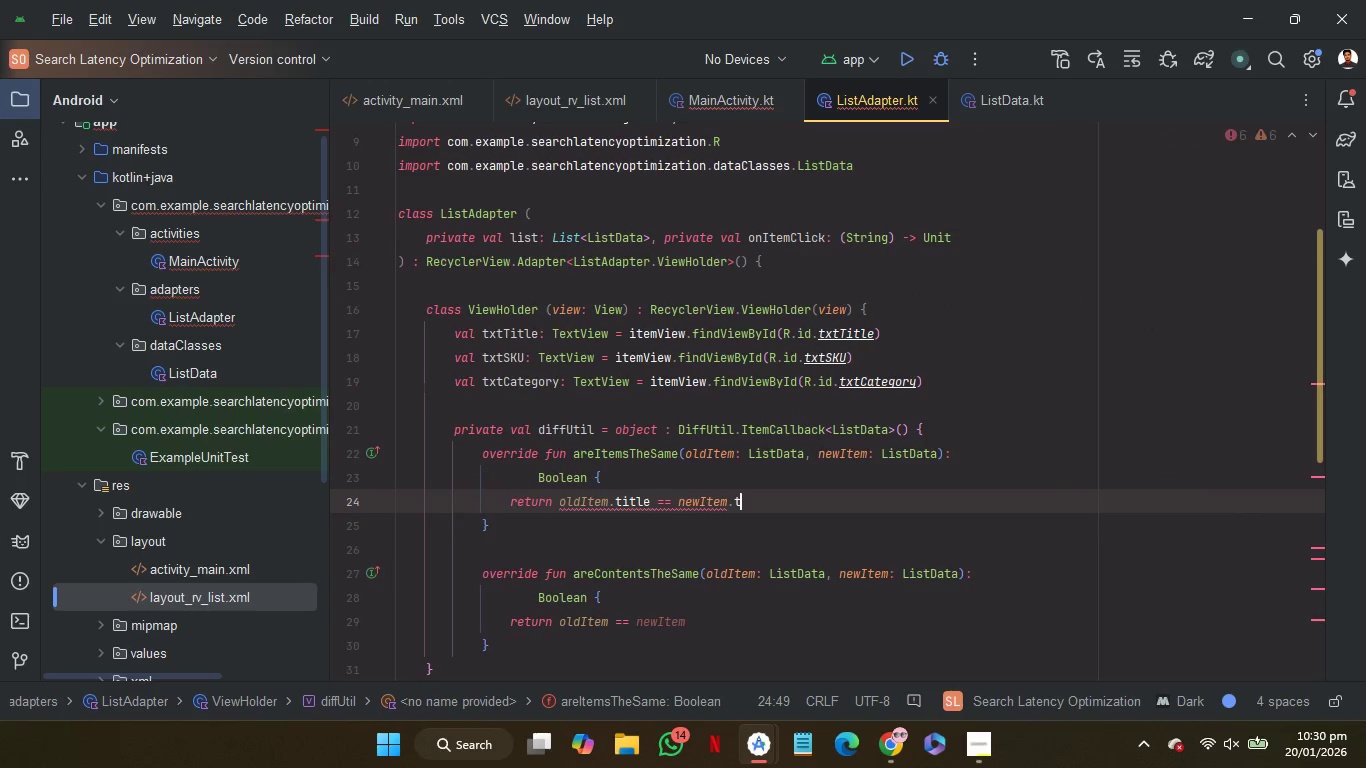 
key(Period)
 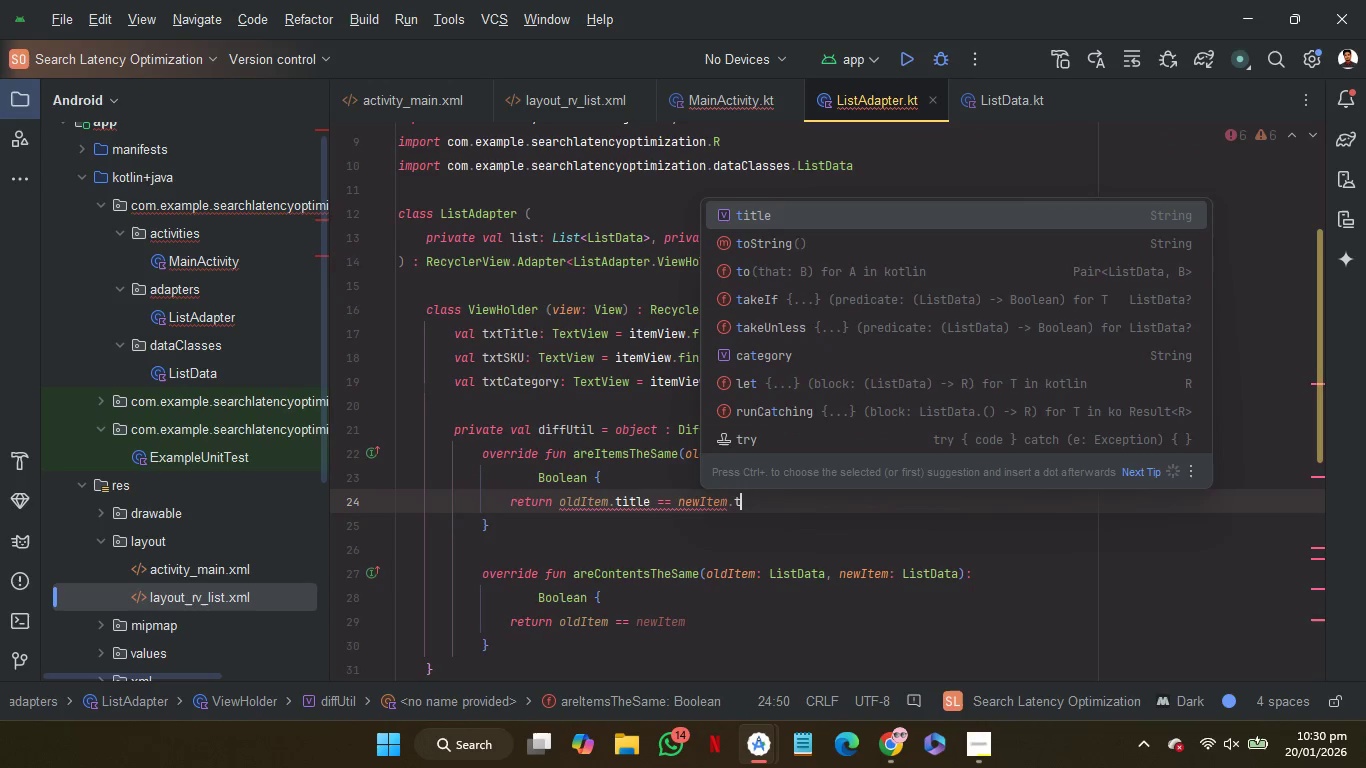 
key(T)
 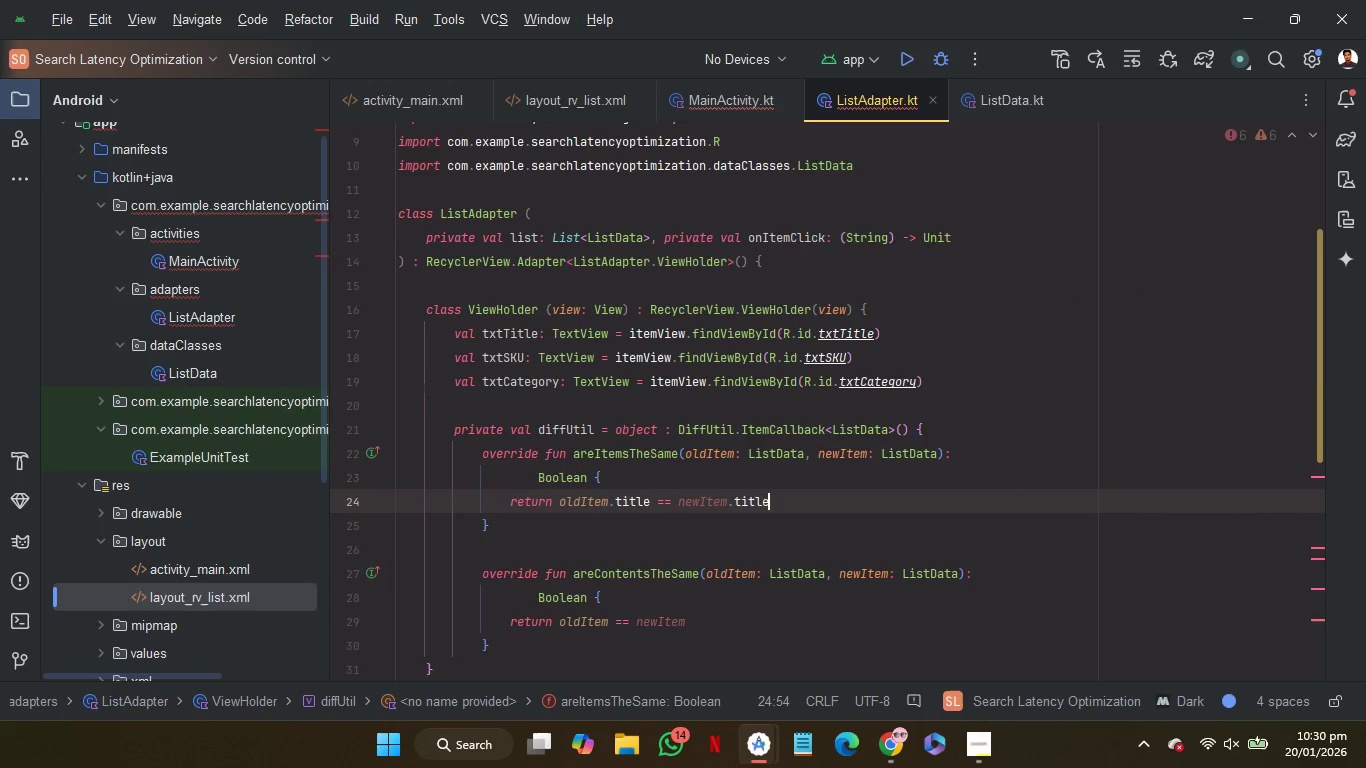 
key(Enter)
 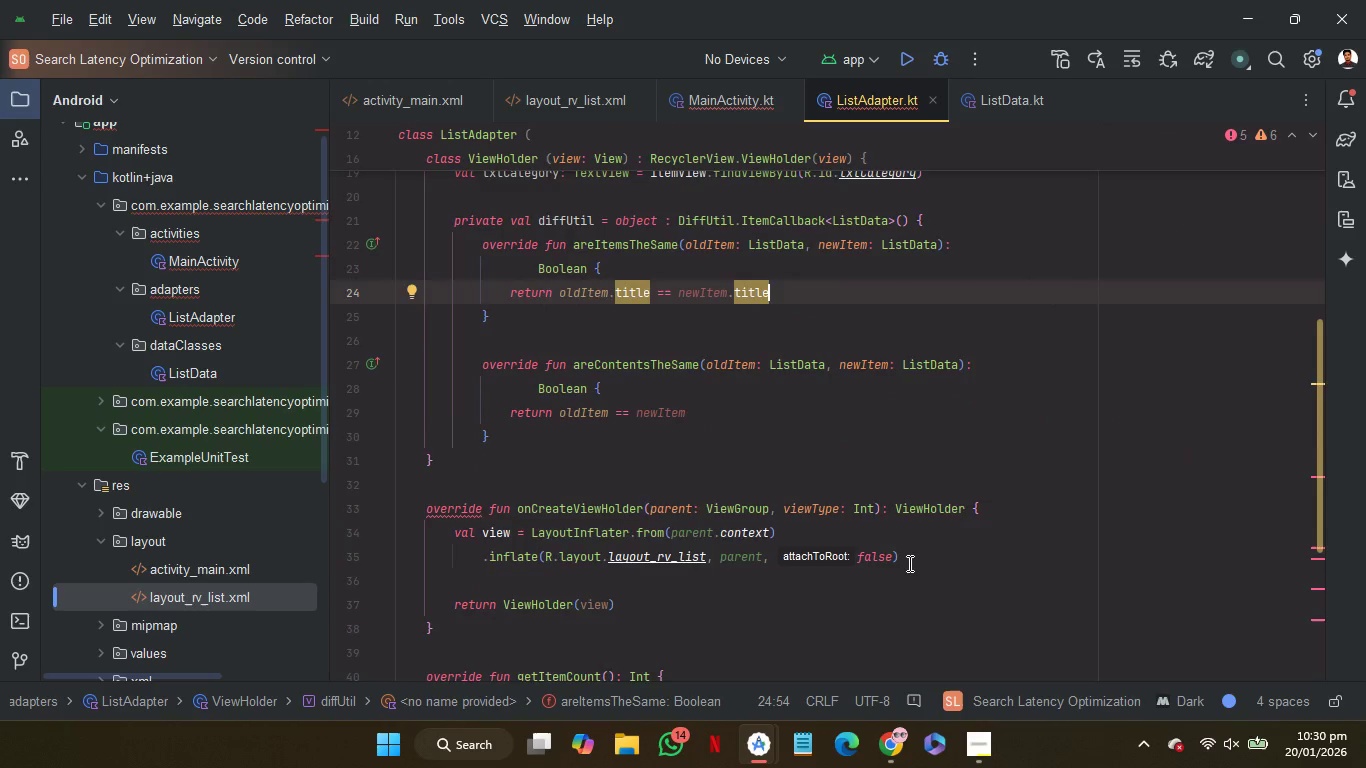 
scroll: coordinate [908, 563], scroll_direction: down, amount: 5.0
 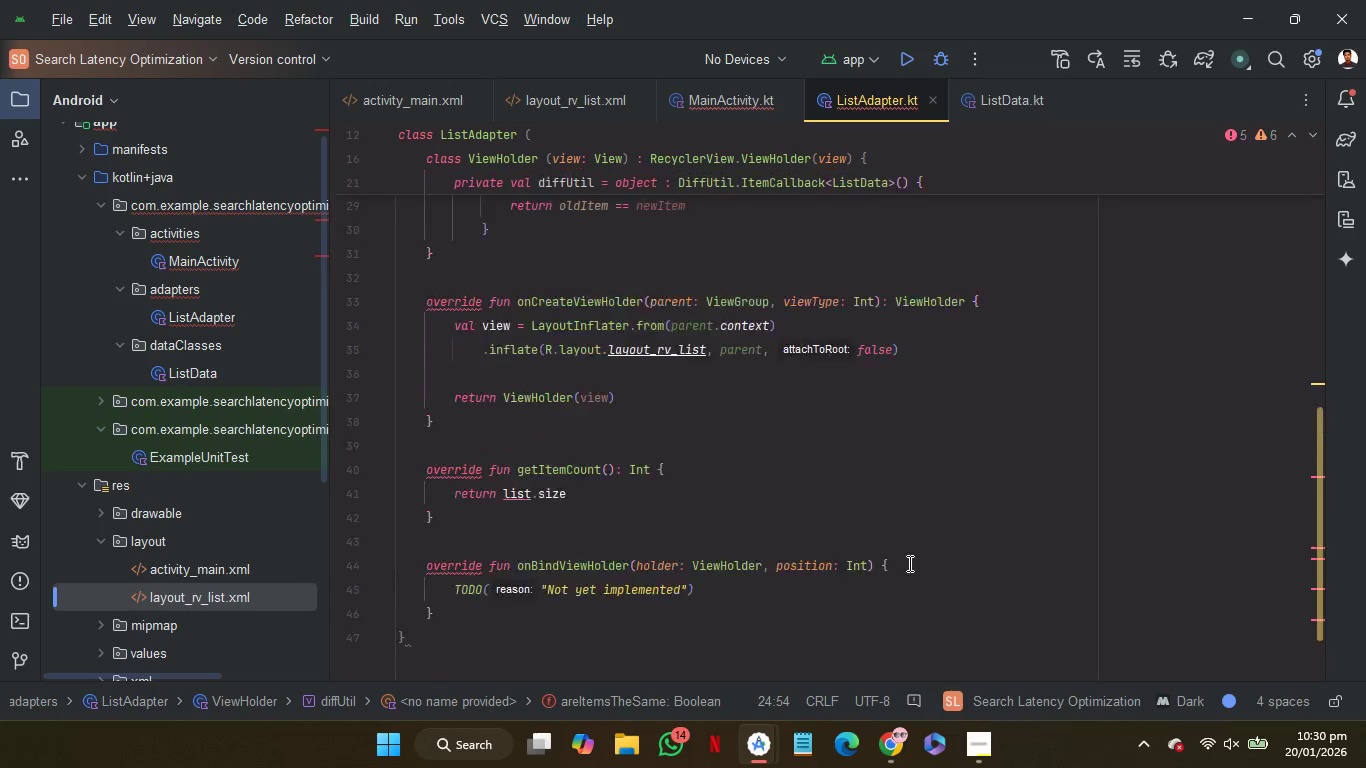 
scroll: coordinate [908, 563], scroll_direction: up, amount: 3.0
 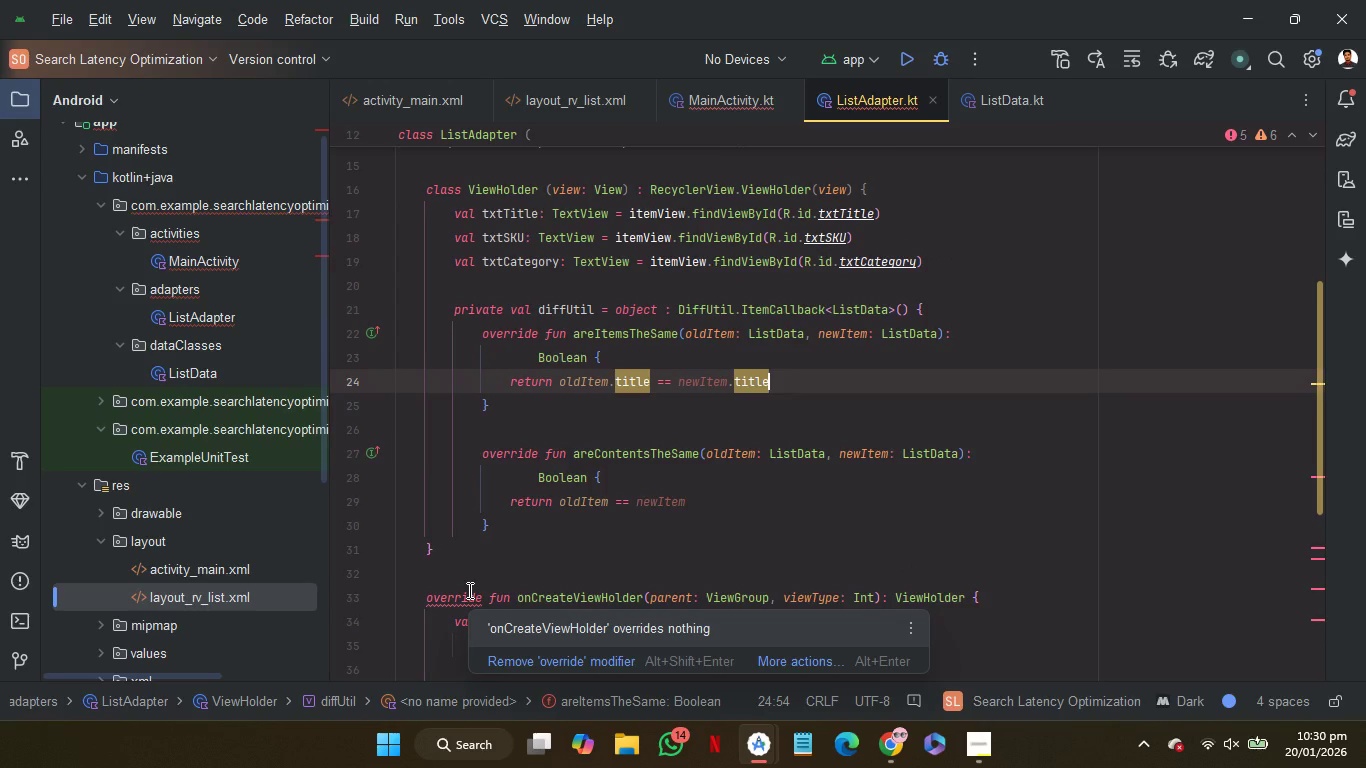 
wait(12.14)
 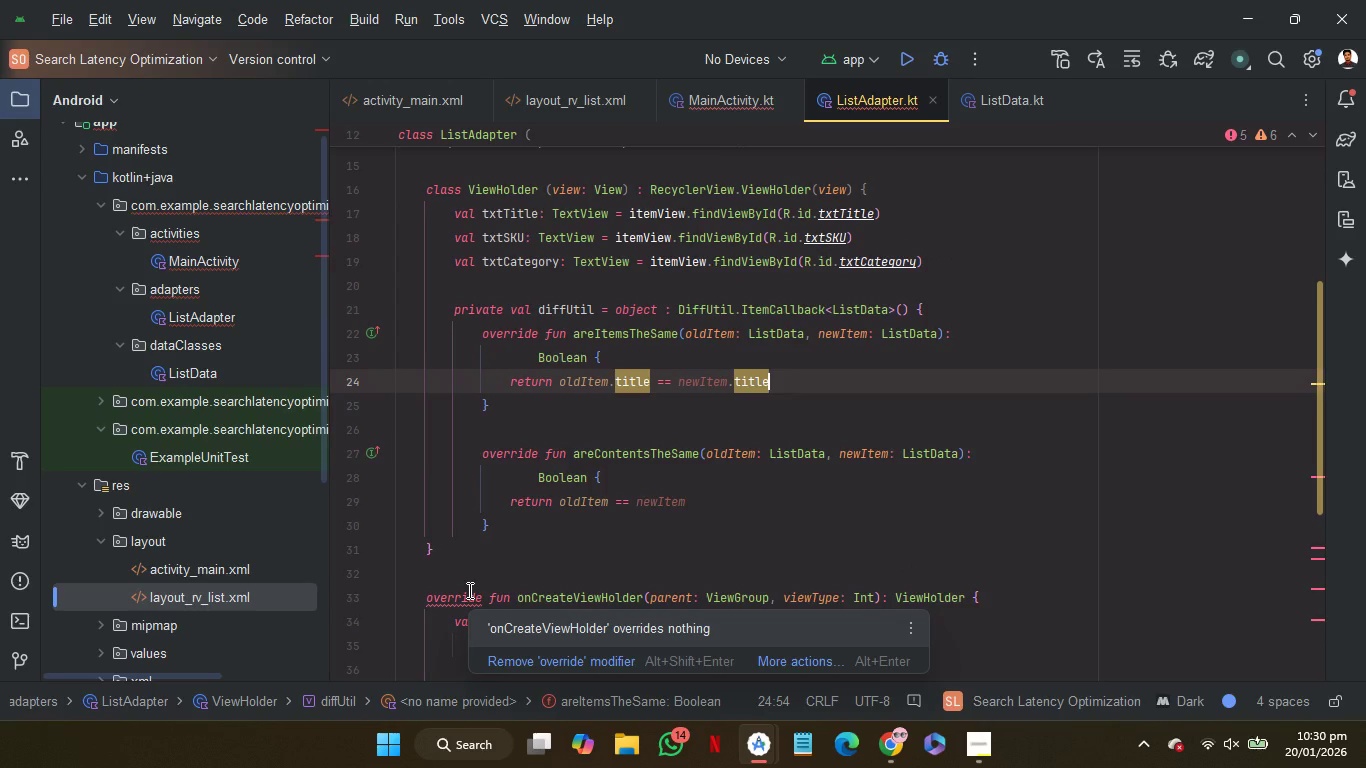 
scroll: coordinate [747, 535], scroll_direction: up, amount: 1.0
 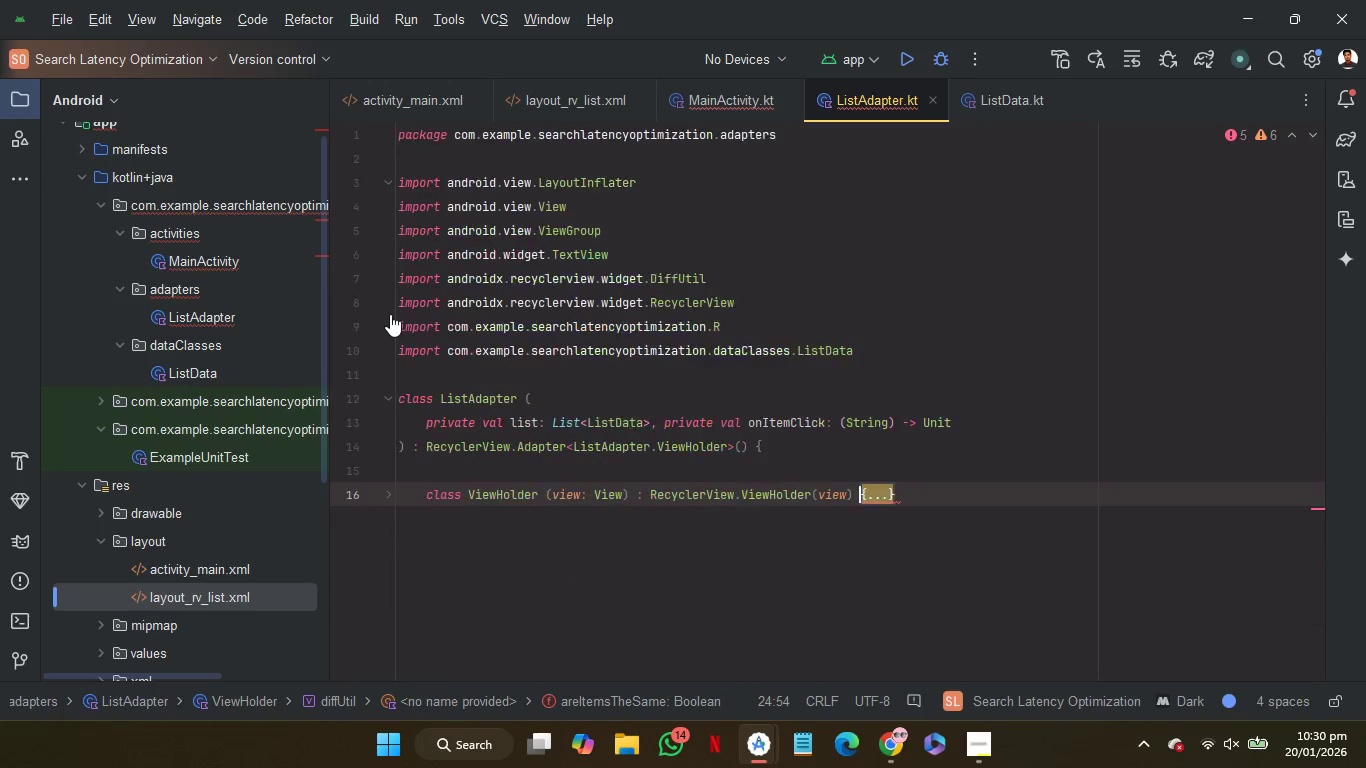 
left_click([390, 314])
 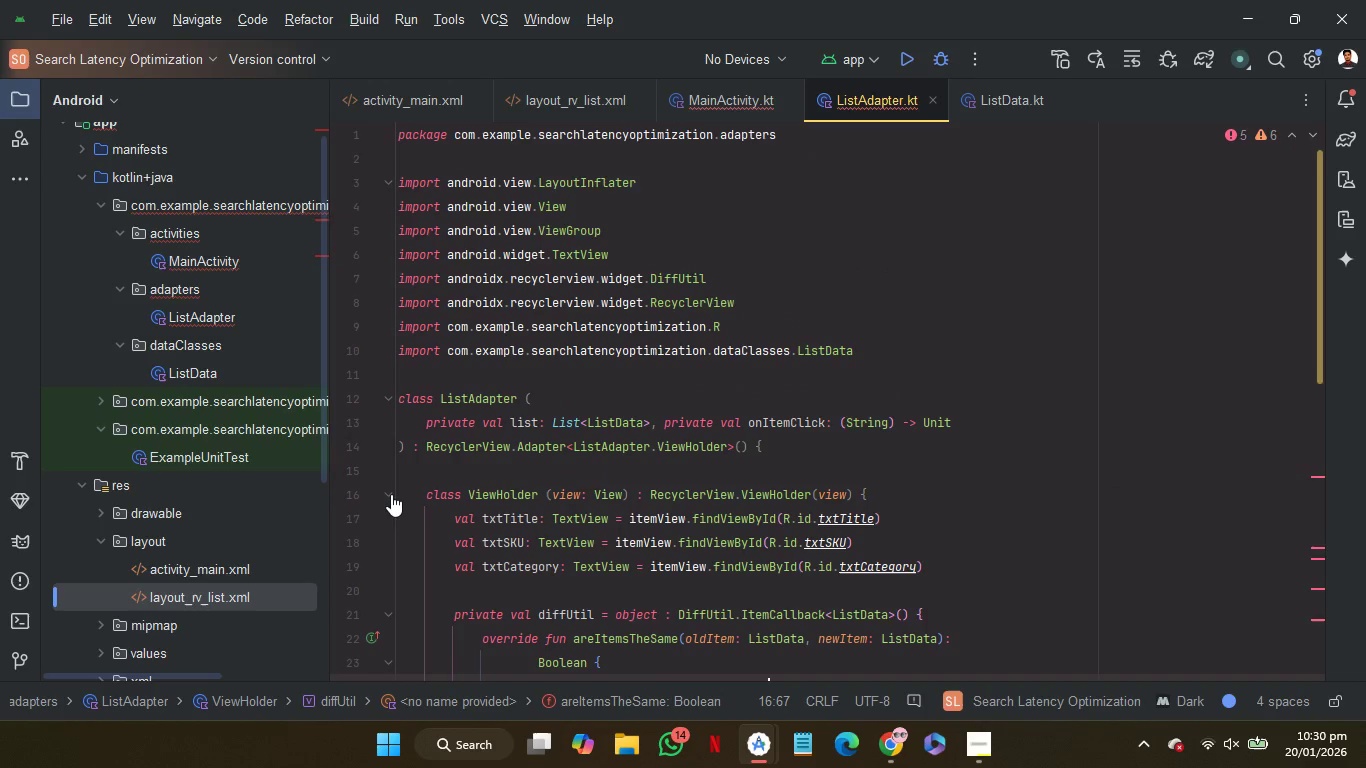 
left_click([391, 494])
 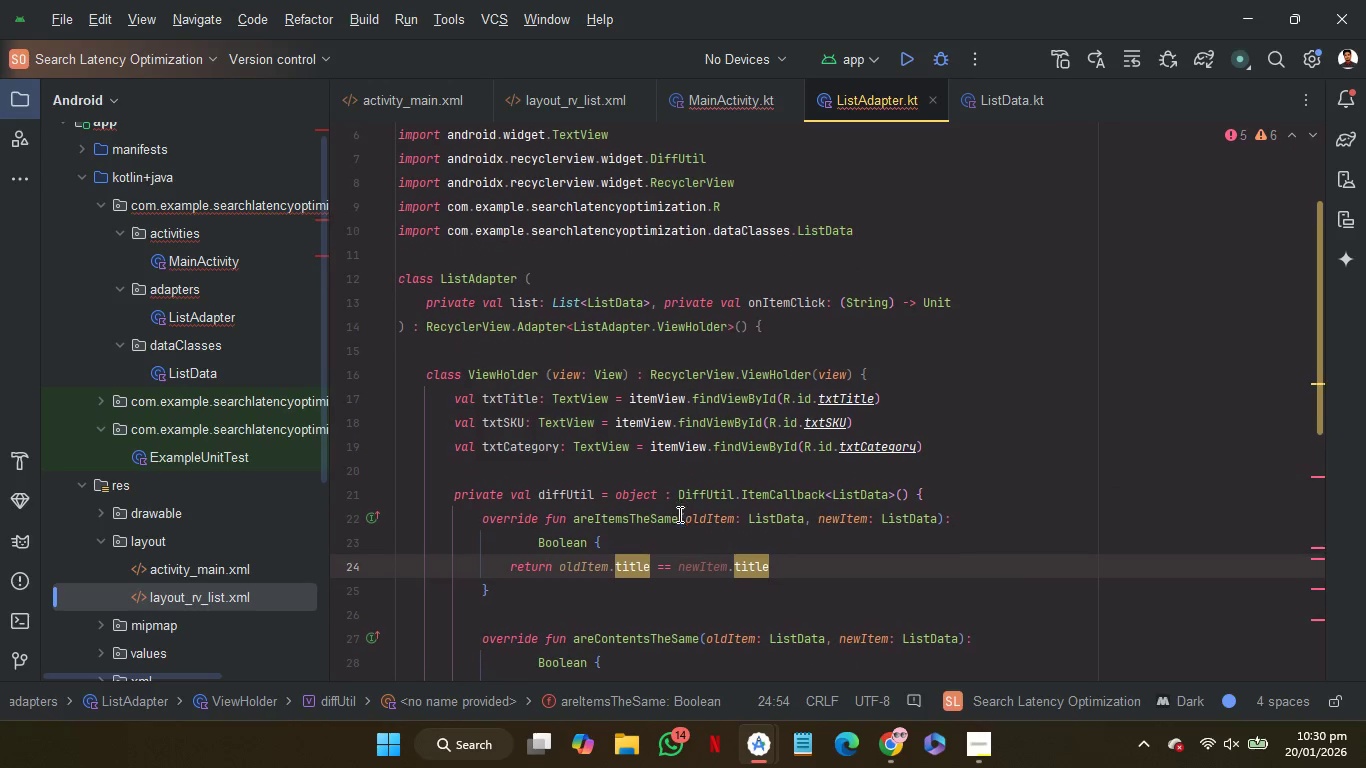 
scroll: coordinate [501, 633], scroll_direction: down, amount: 4.0
 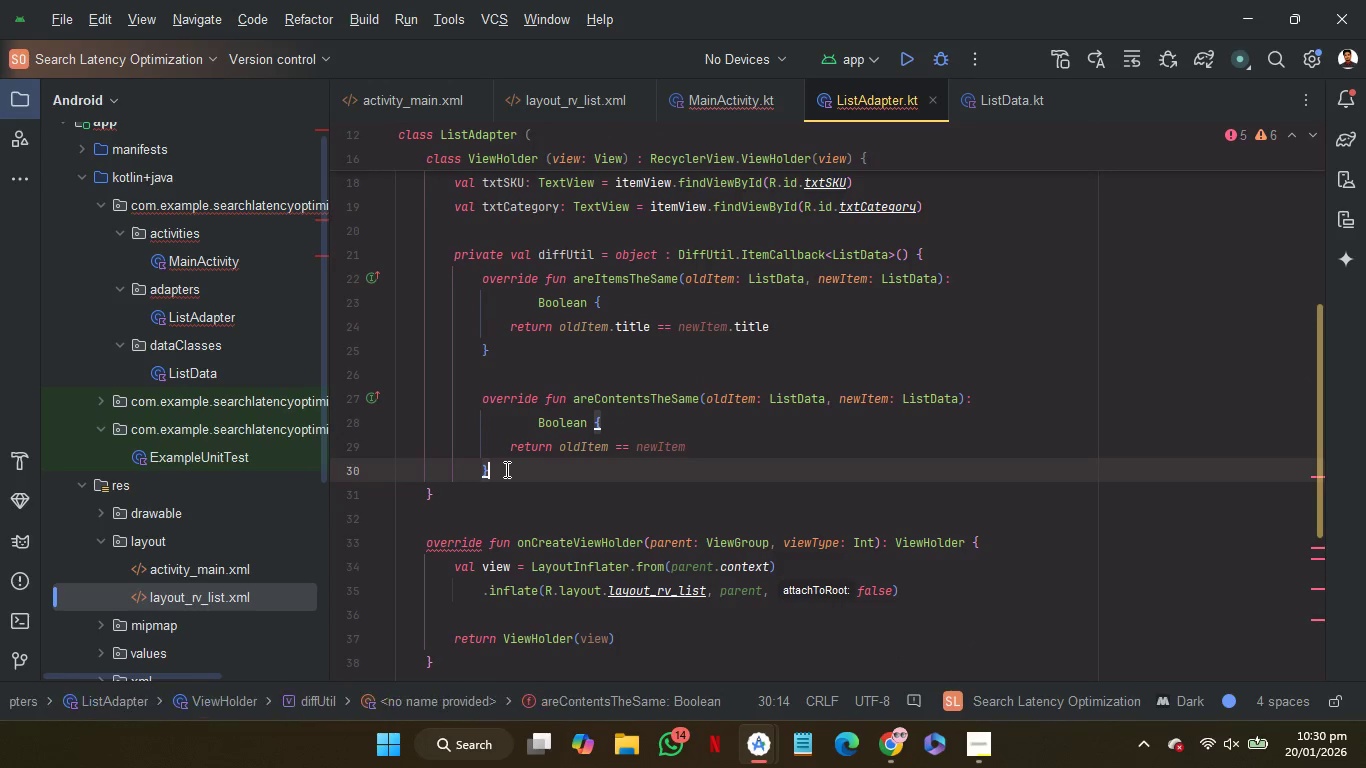 
left_click([505, 469])
 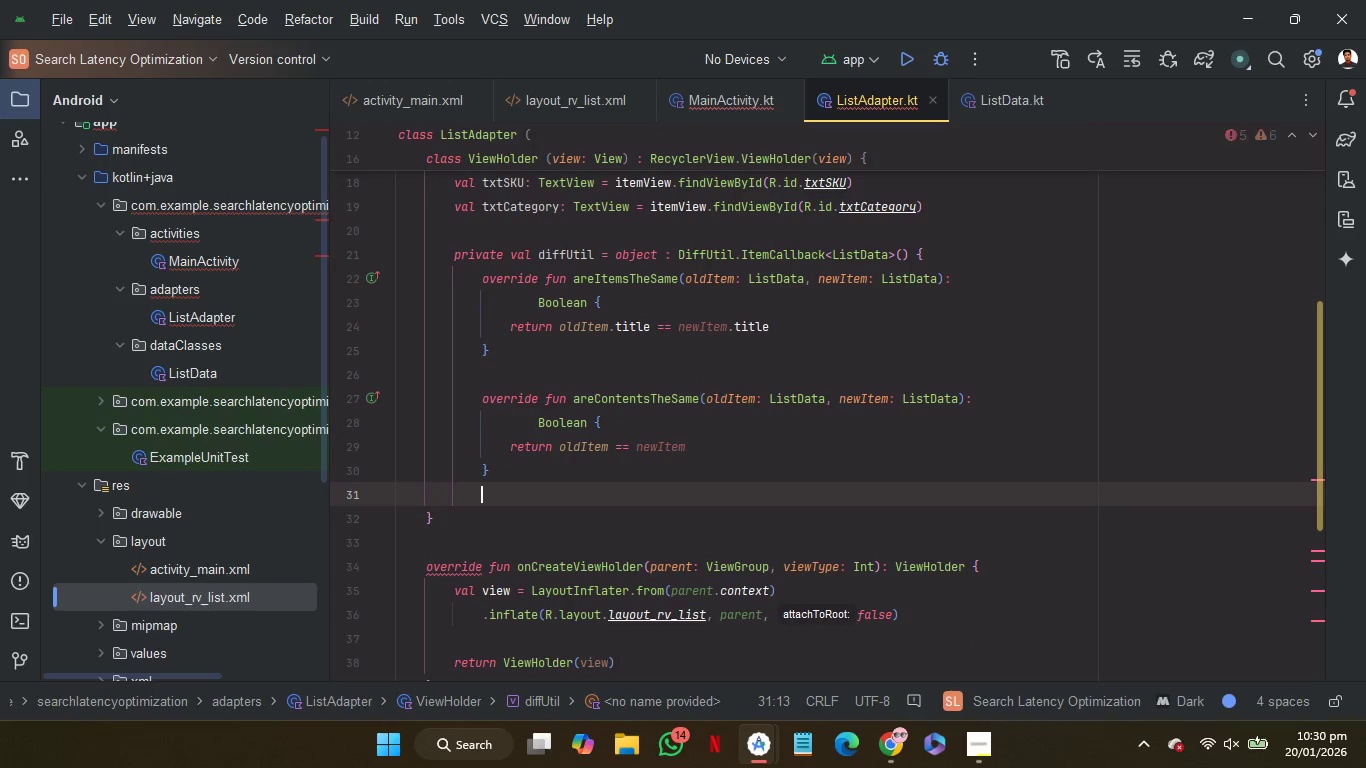 
key(Enter)
 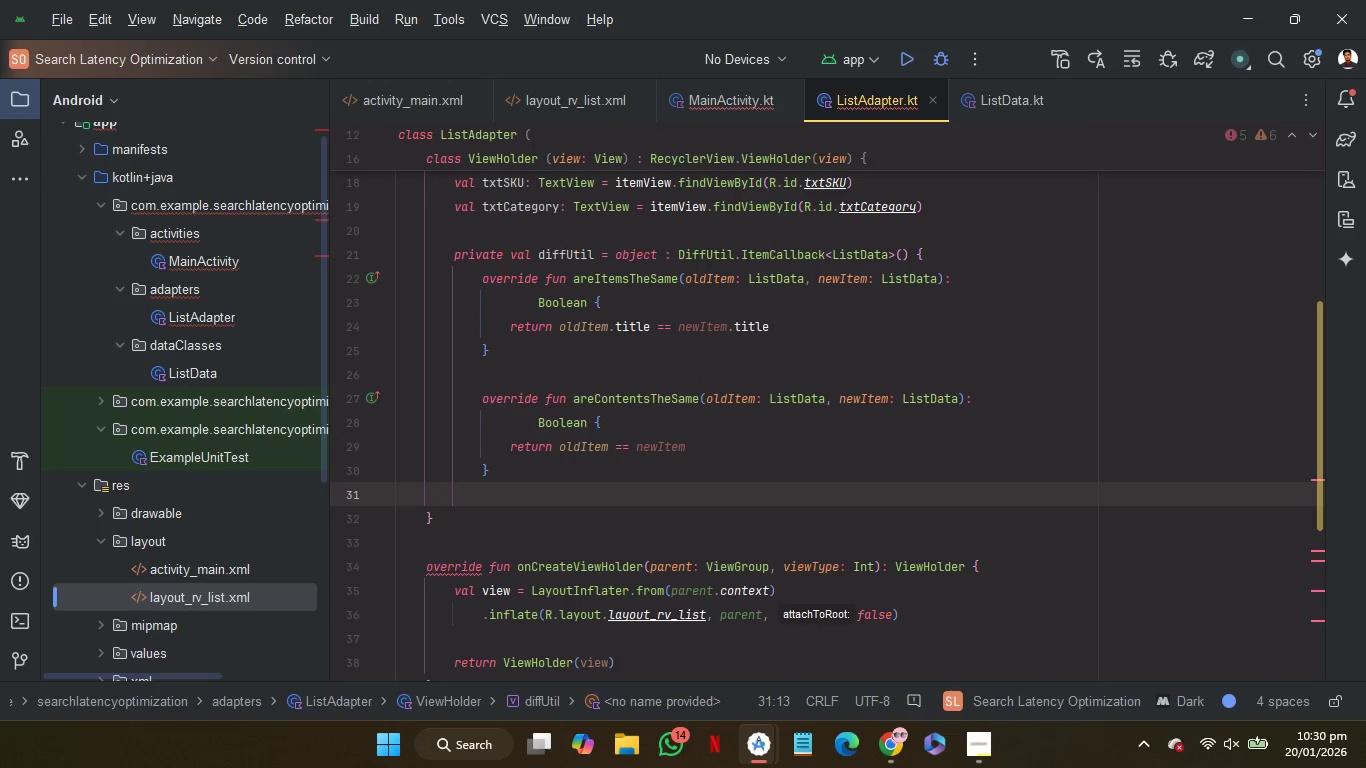 
key(Shift+BracketRight)
 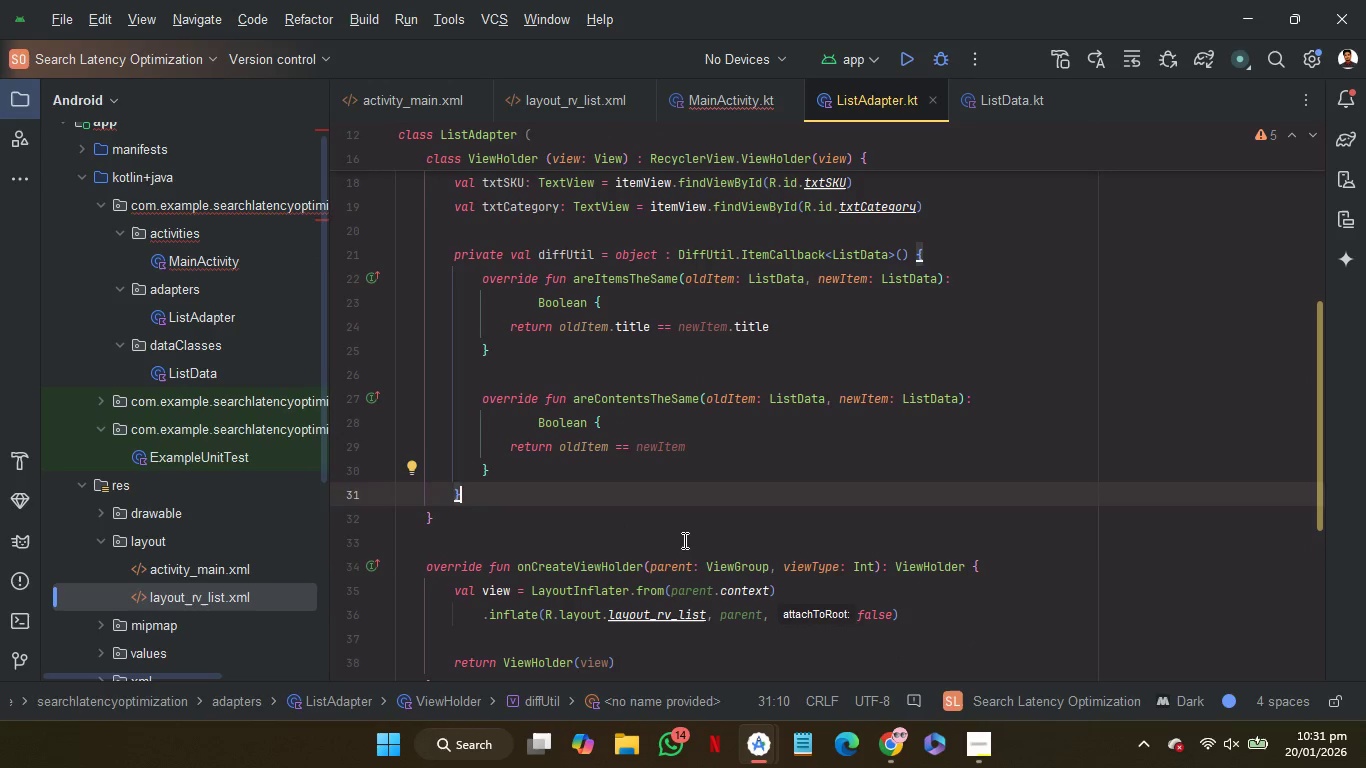 
left_click([683, 541])
 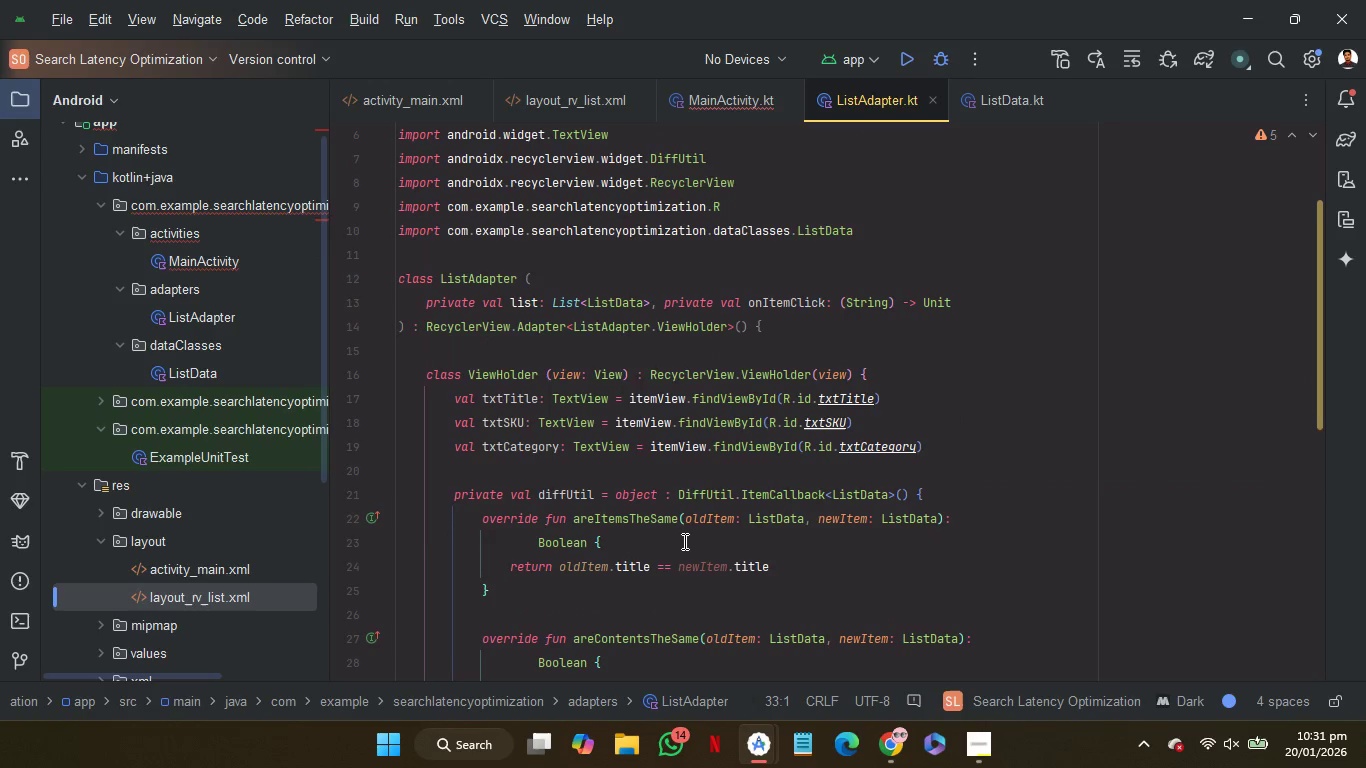 
scroll: coordinate [683, 541], scroll_direction: up, amount: 2.0
 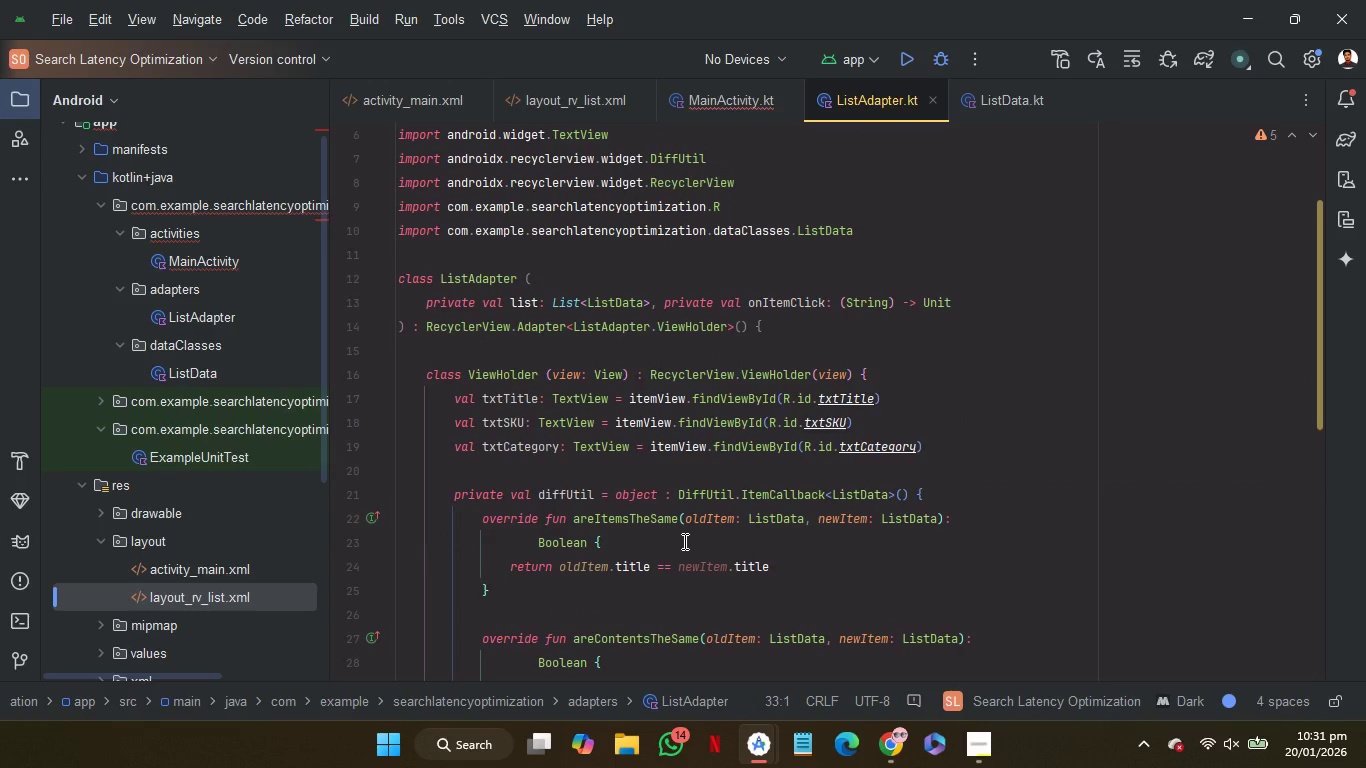 
scroll: coordinate [683, 541], scroll_direction: none, amount: 0.0
 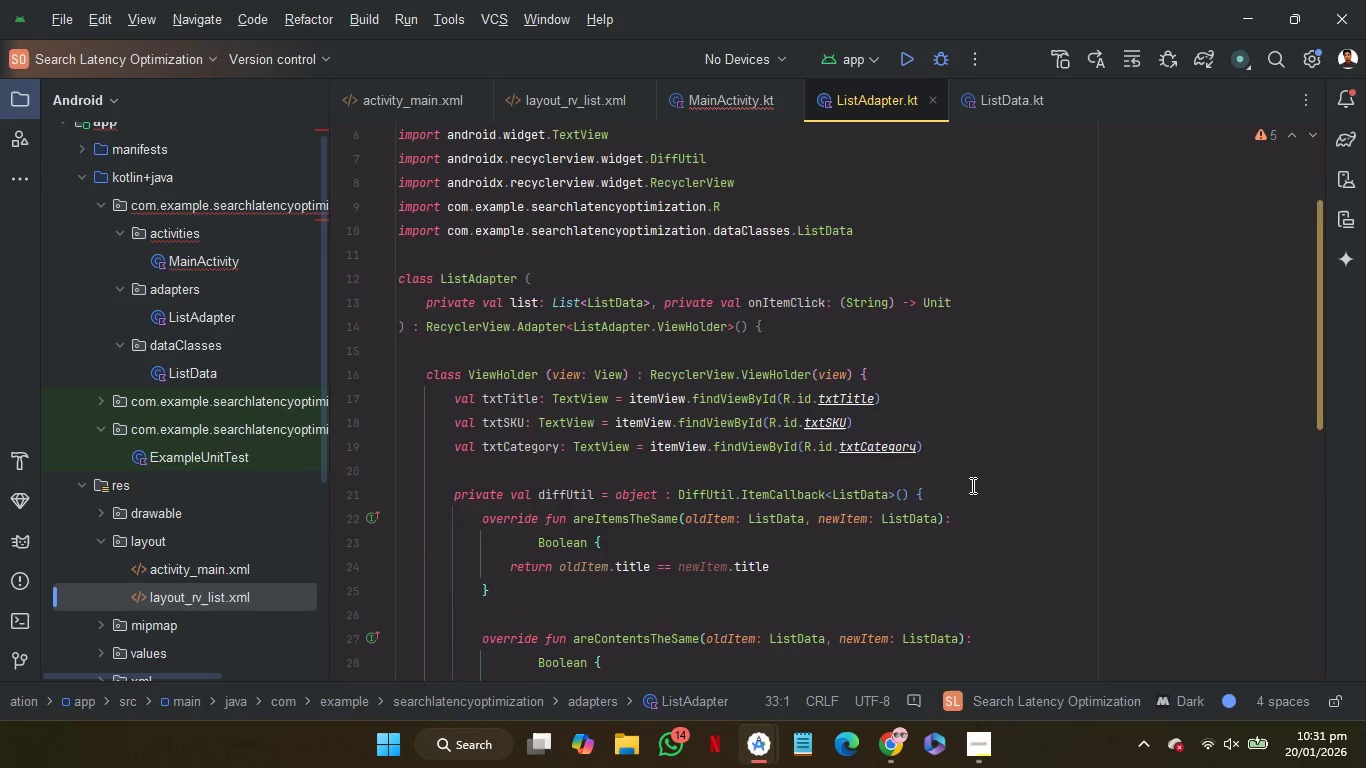 
scroll: coordinate [971, 485], scroll_direction: down, amount: 2.0
 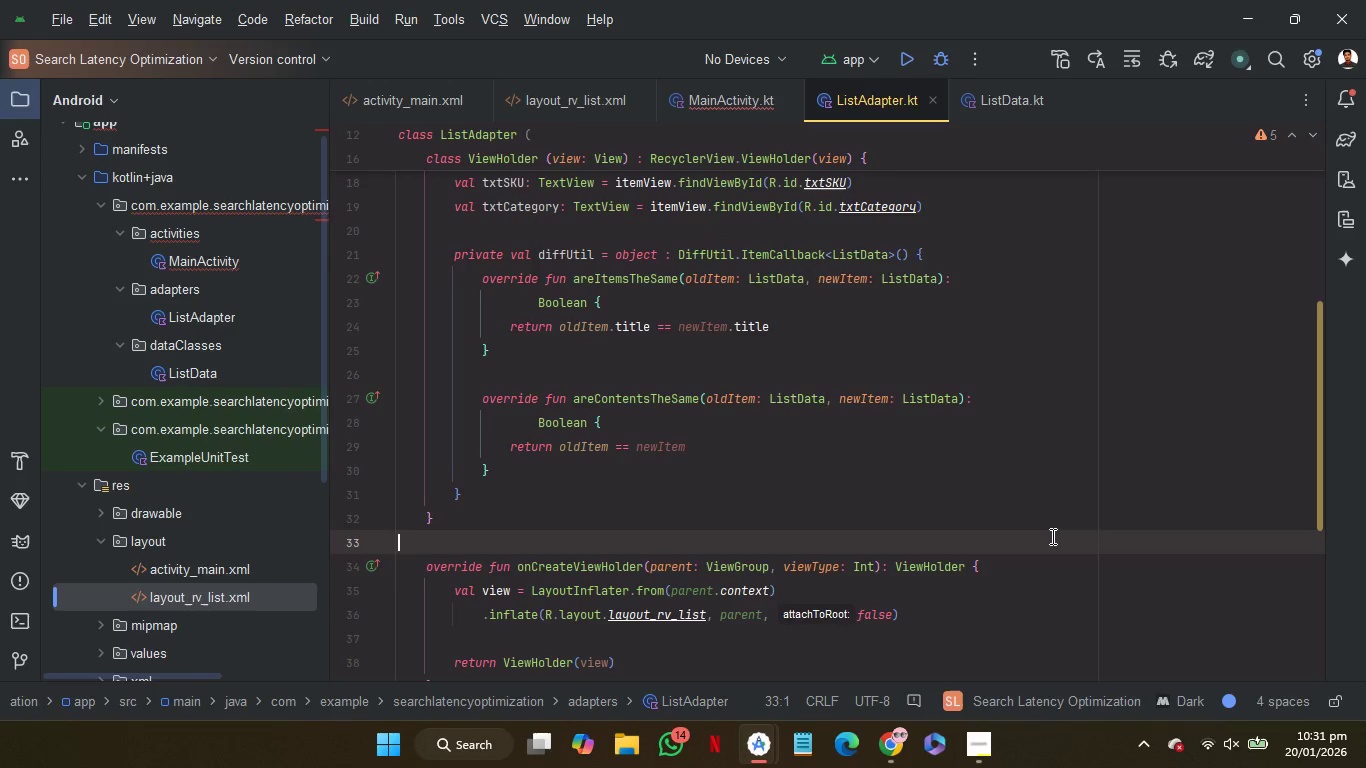 
scroll: coordinate [1051, 536], scroll_direction: up, amount: 1.0
 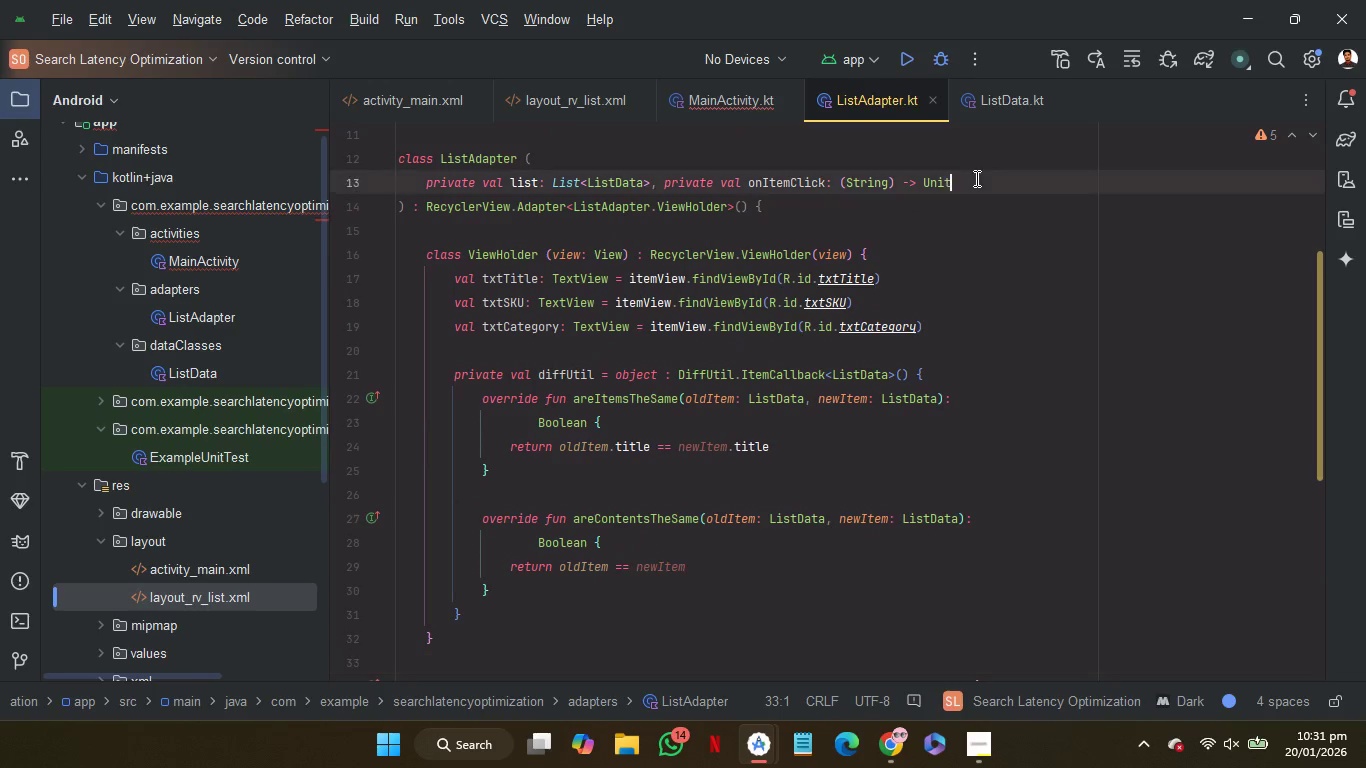 
left_click_drag(start_coordinate=[975, 178], to_coordinate=[663, 178])
 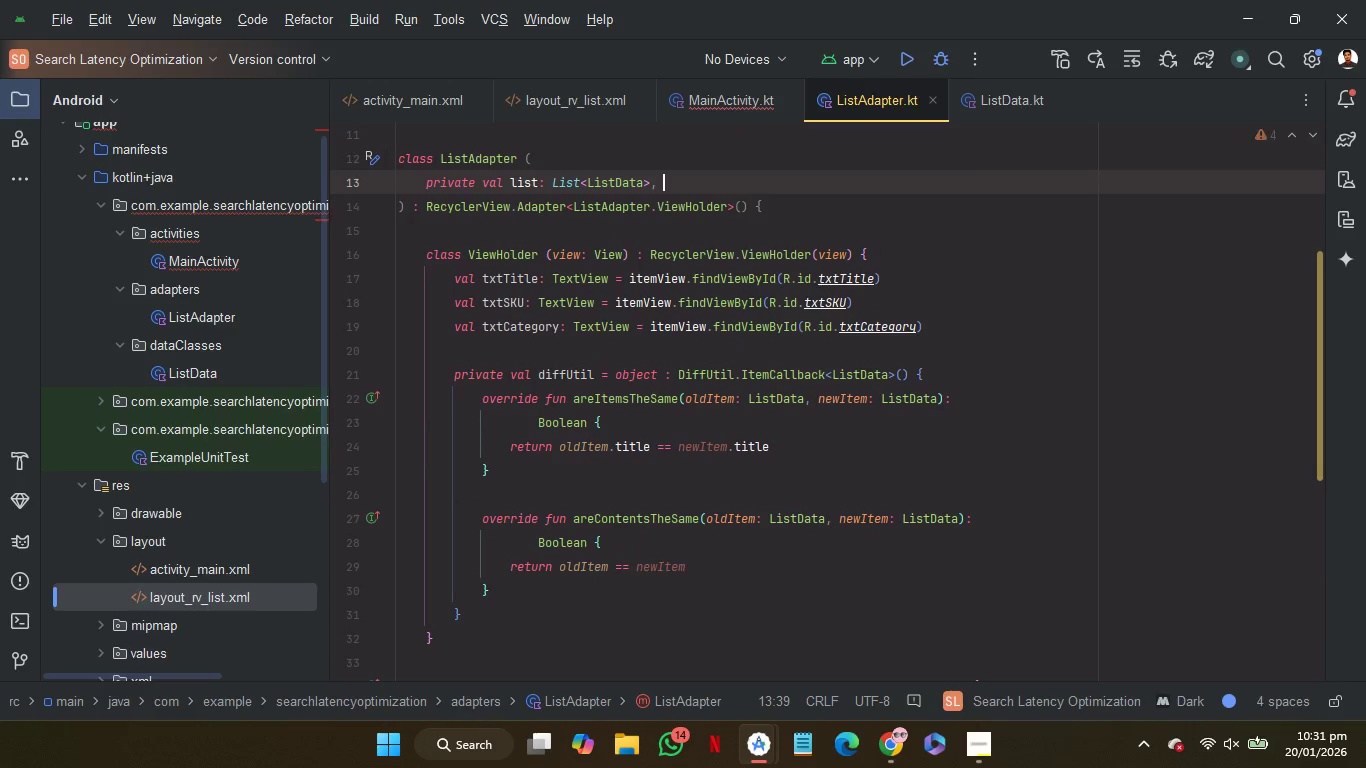 
key(Backspace)
 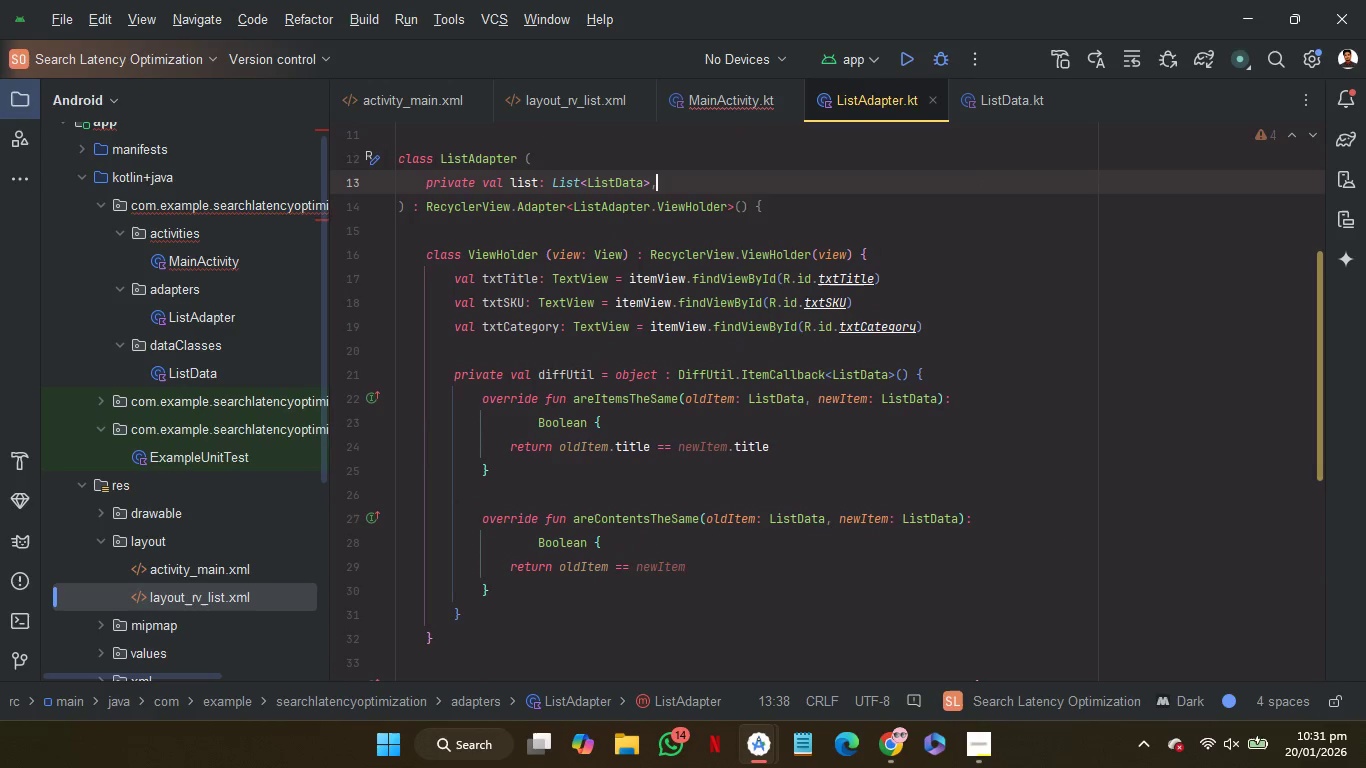 
key(Backspace)
 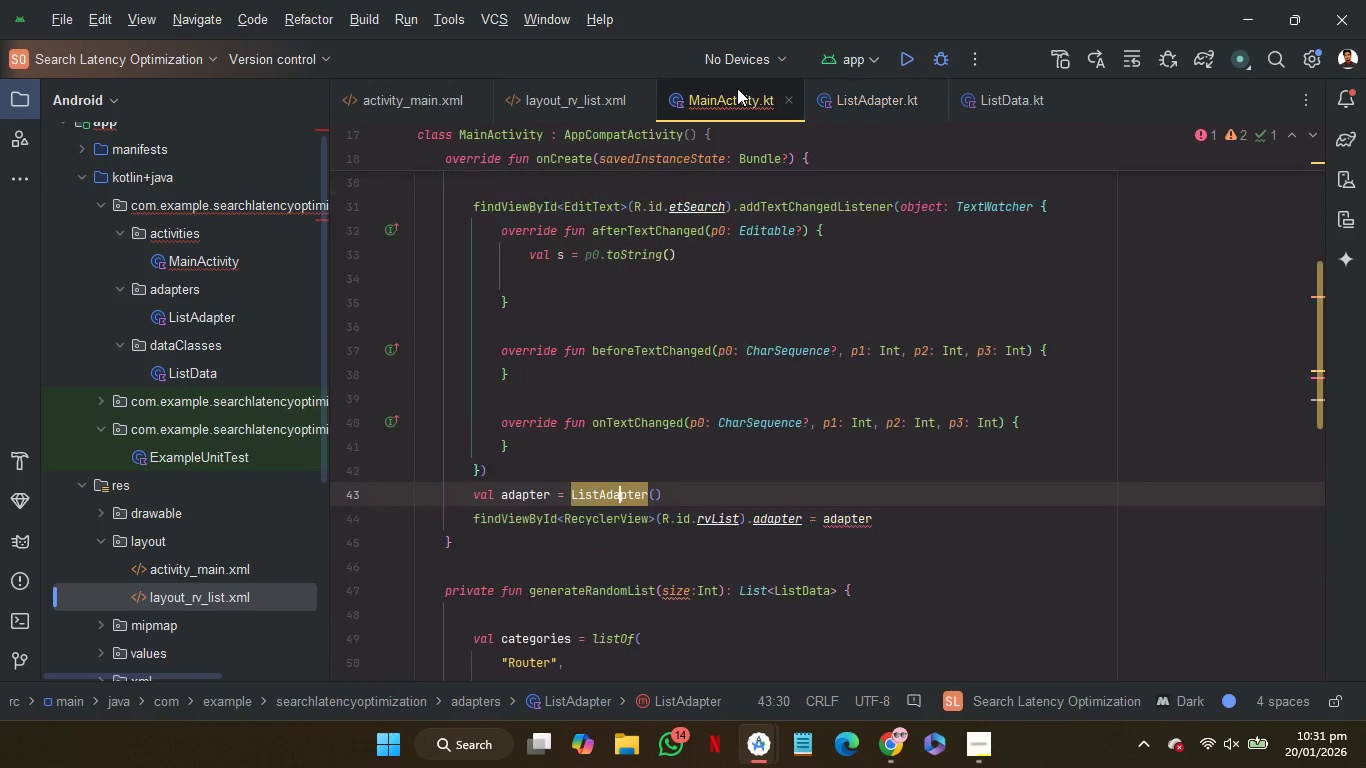 
left_click([737, 88])
 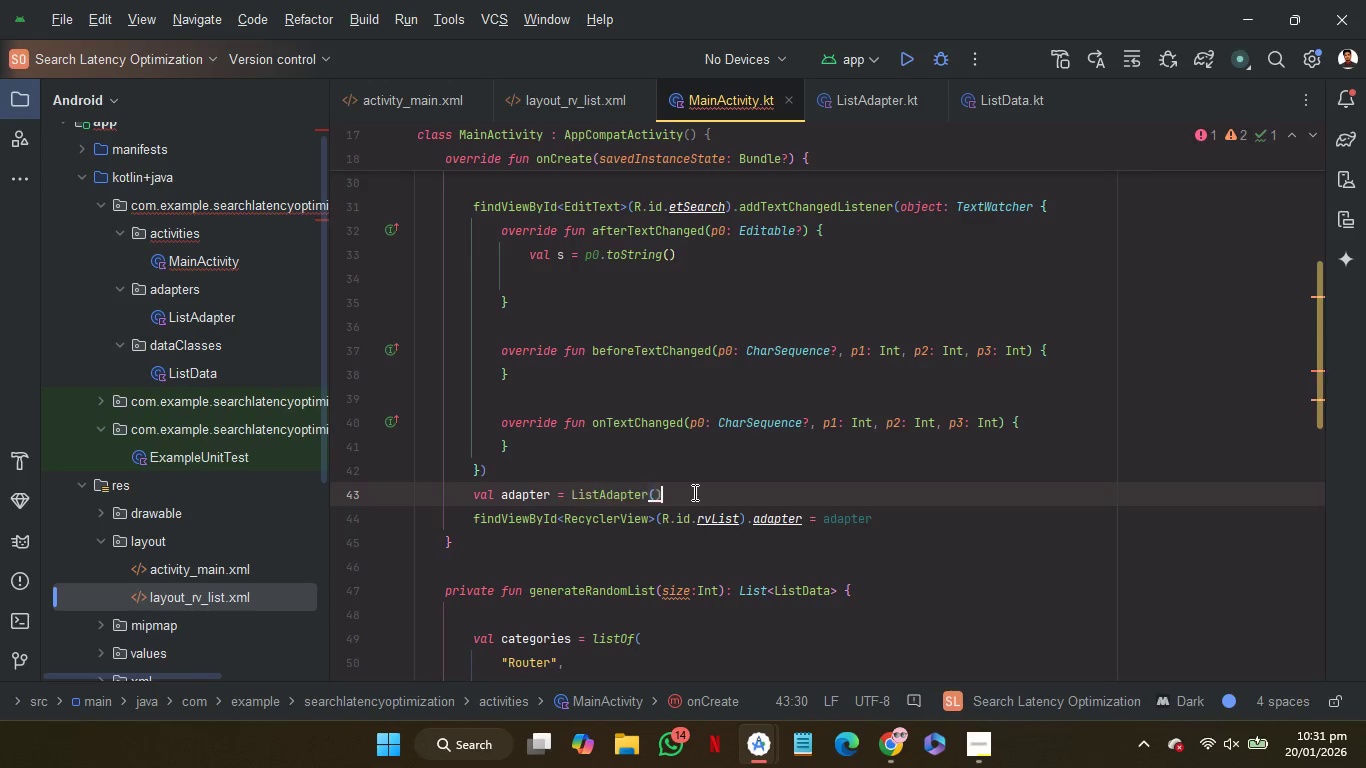 
left_click([693, 492])
 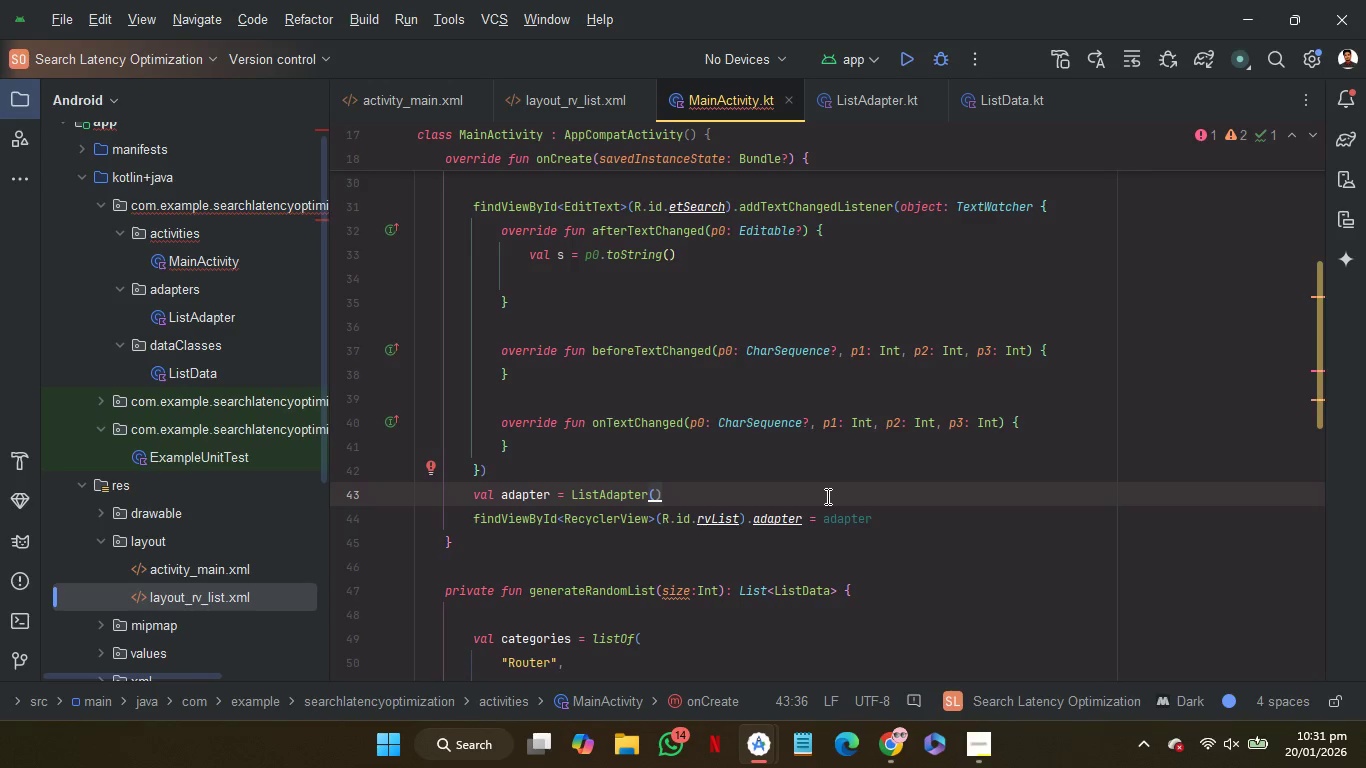 
scroll: coordinate [826, 496], scroll_direction: up, amount: 2.0
 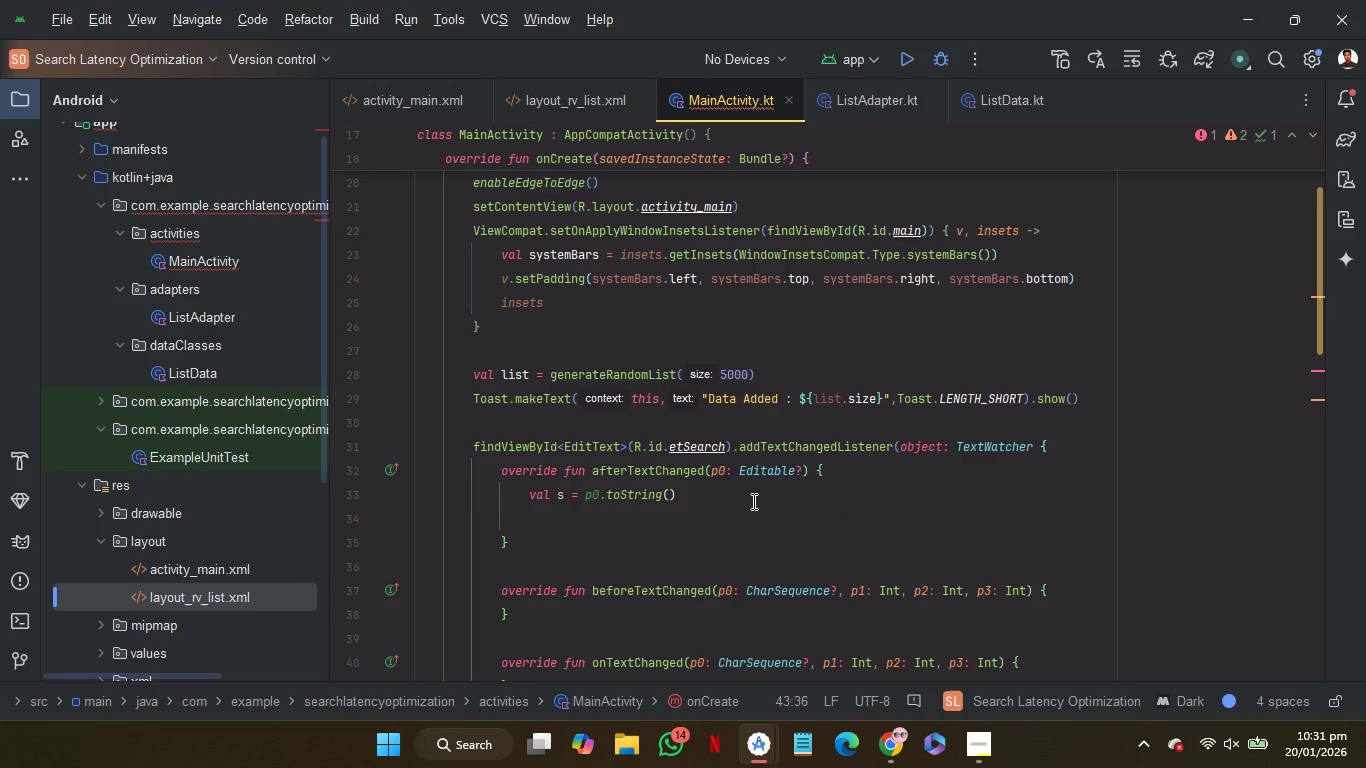 
wait(16.25)
 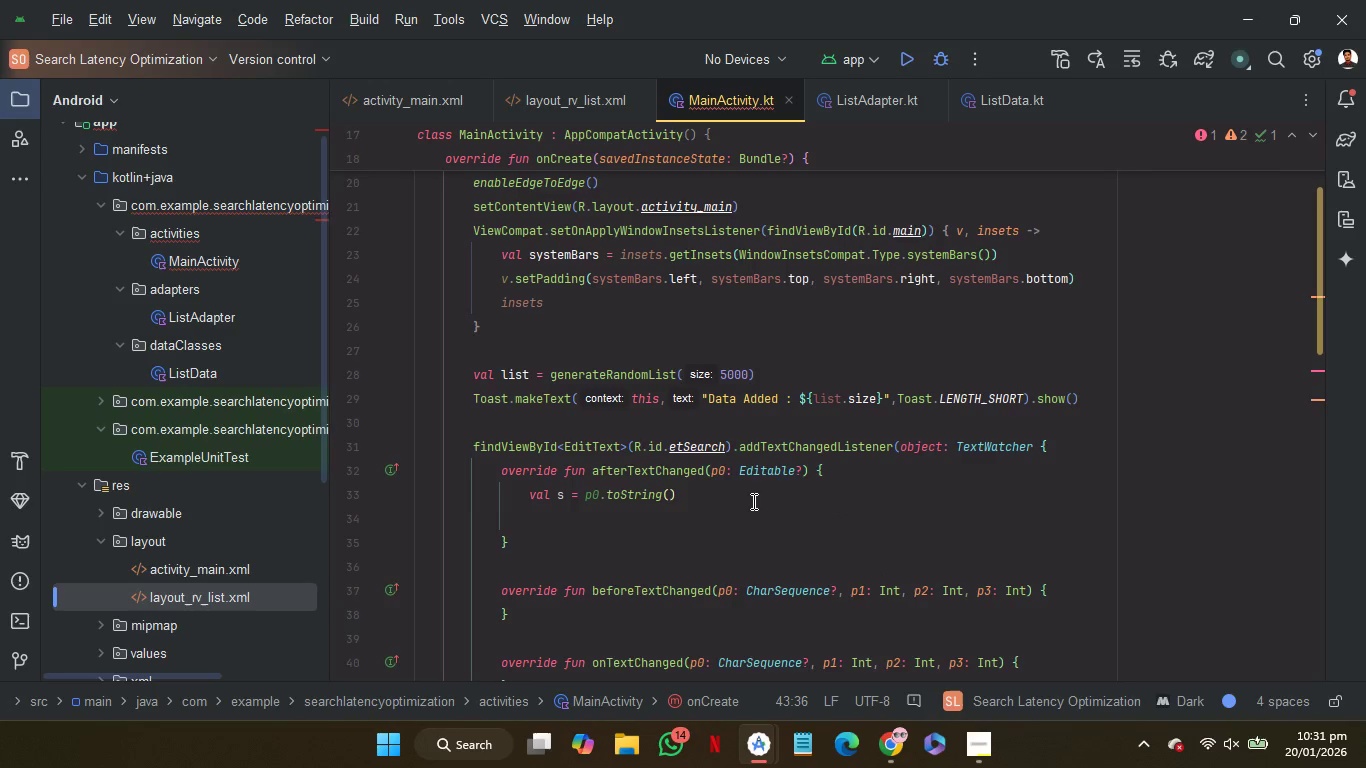 
left_click_drag(start_coordinate=[715, 490], to_coordinate=[532, 487])
 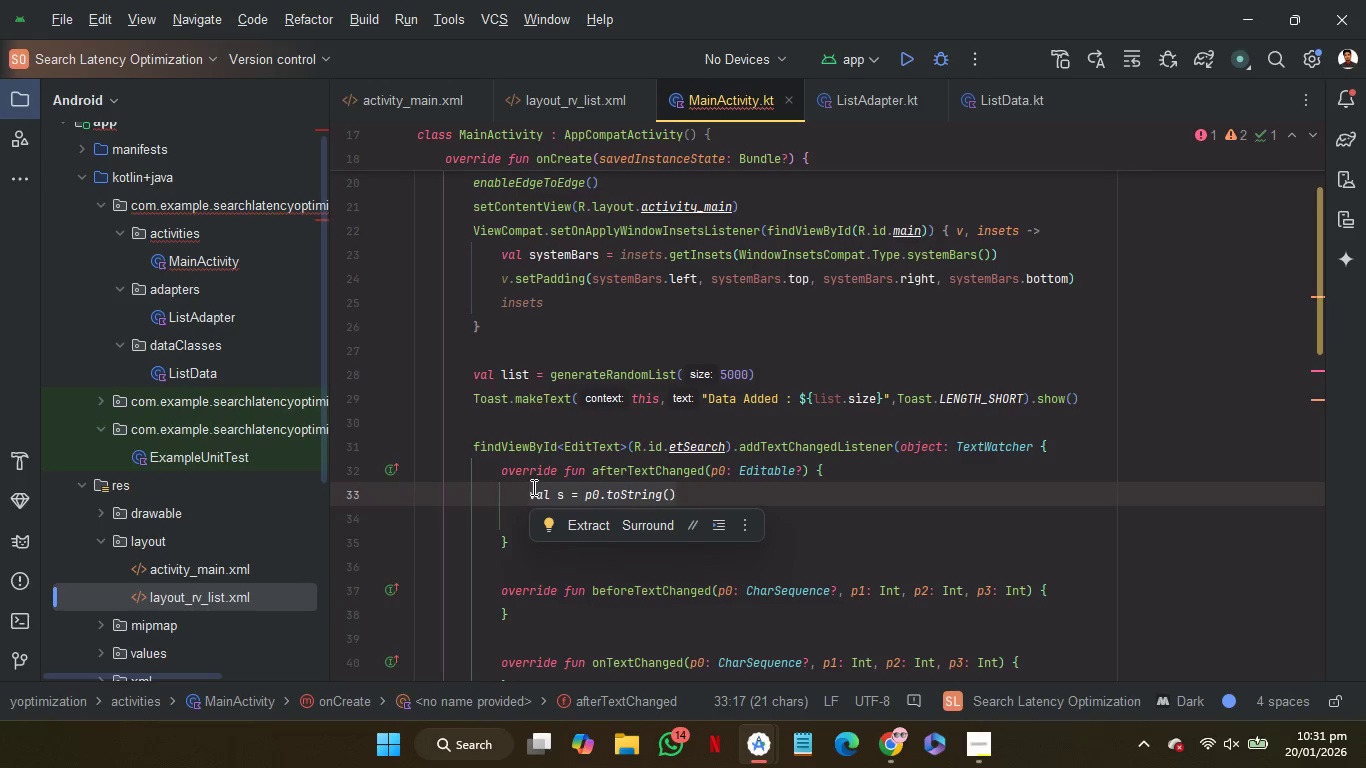 
key(Control+C)
 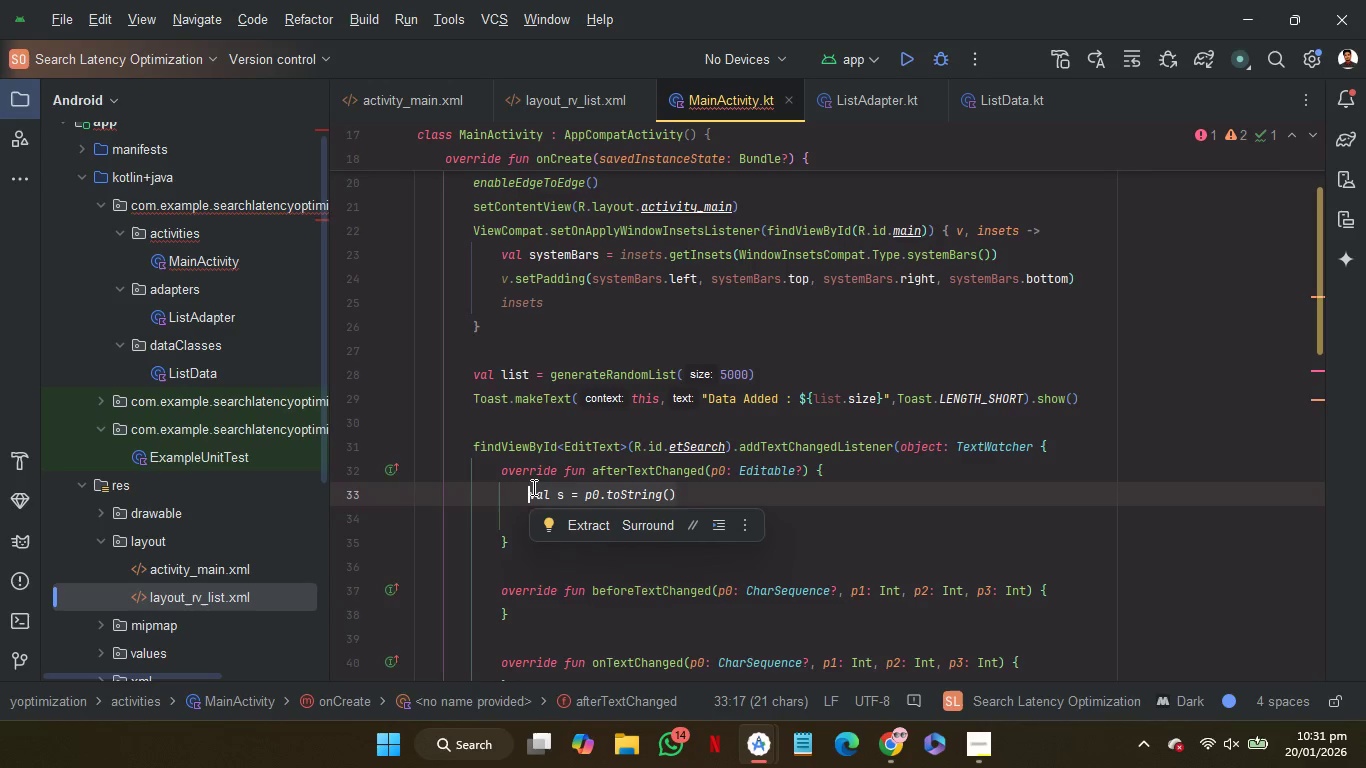 
key(Control+C)
 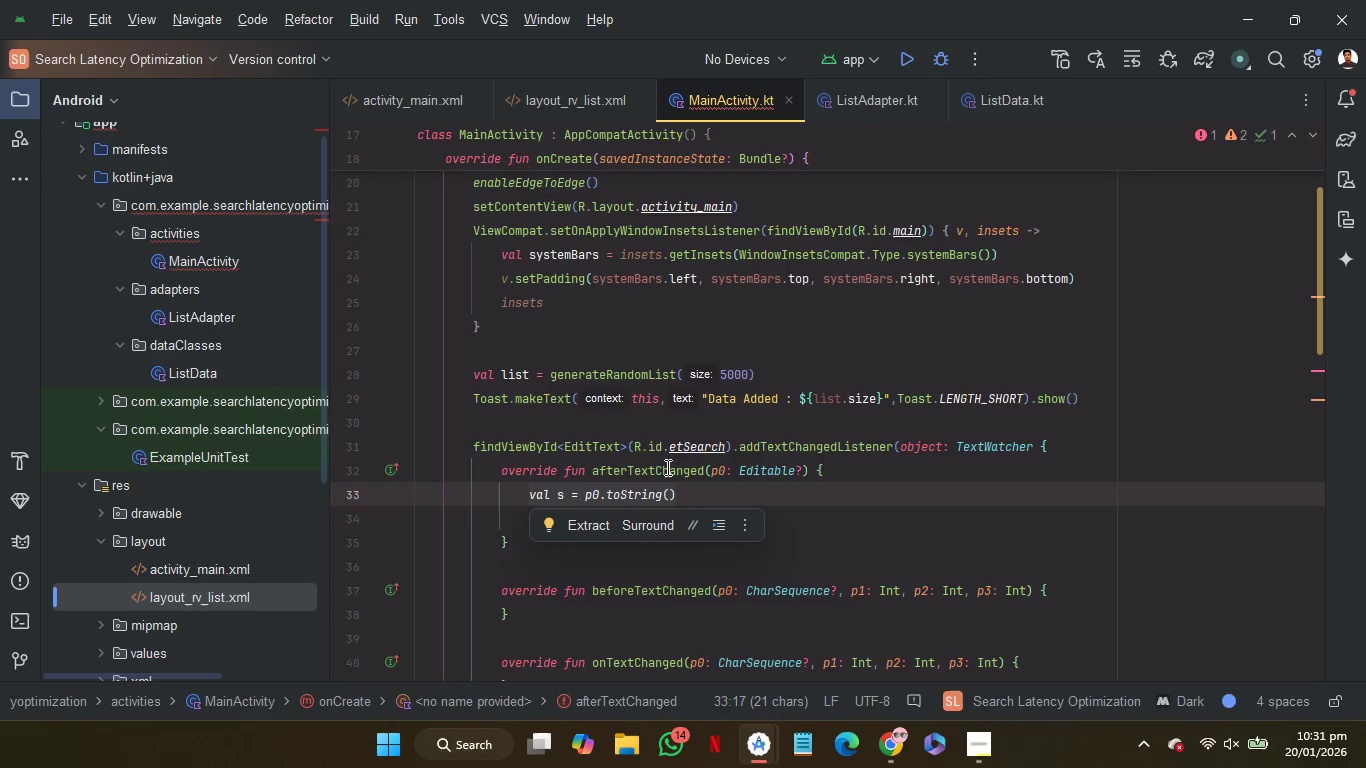 
key(Control+C)
 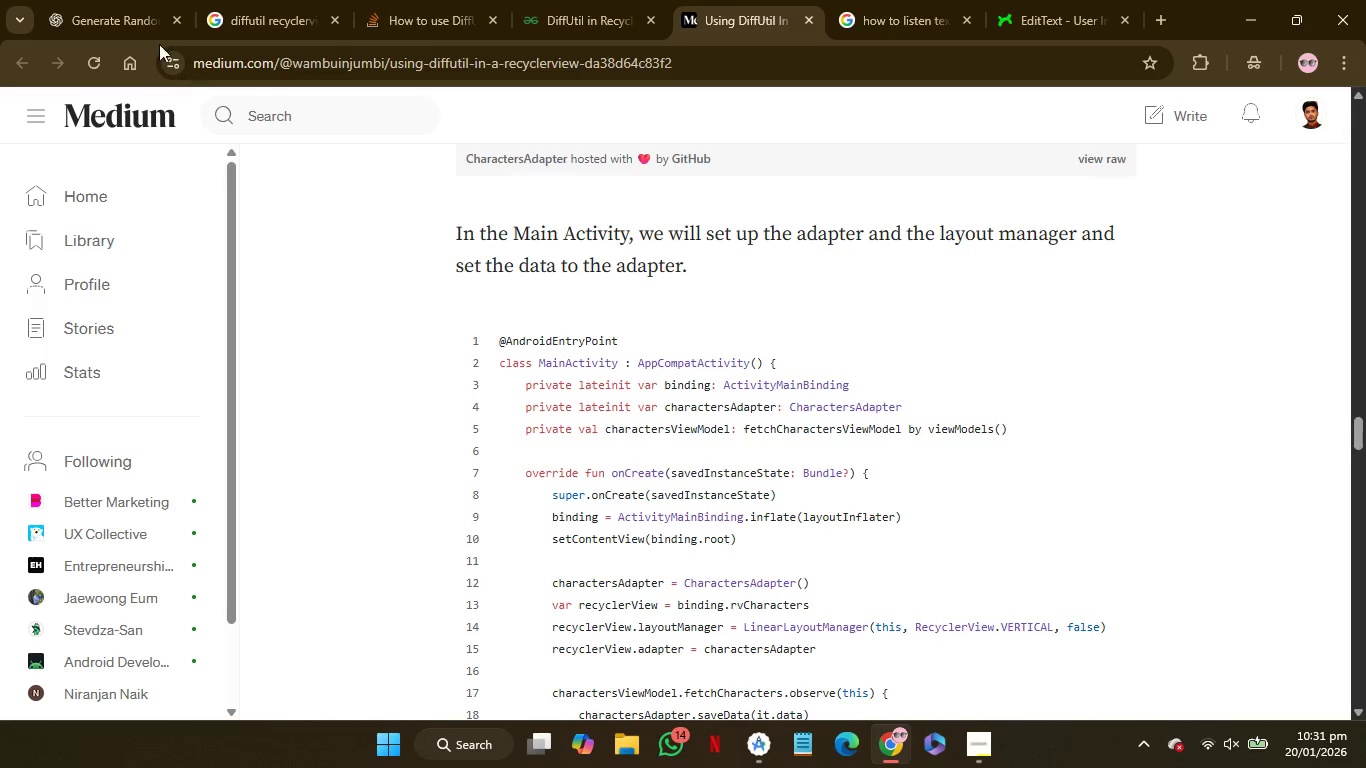 
left_click([135, 0])
 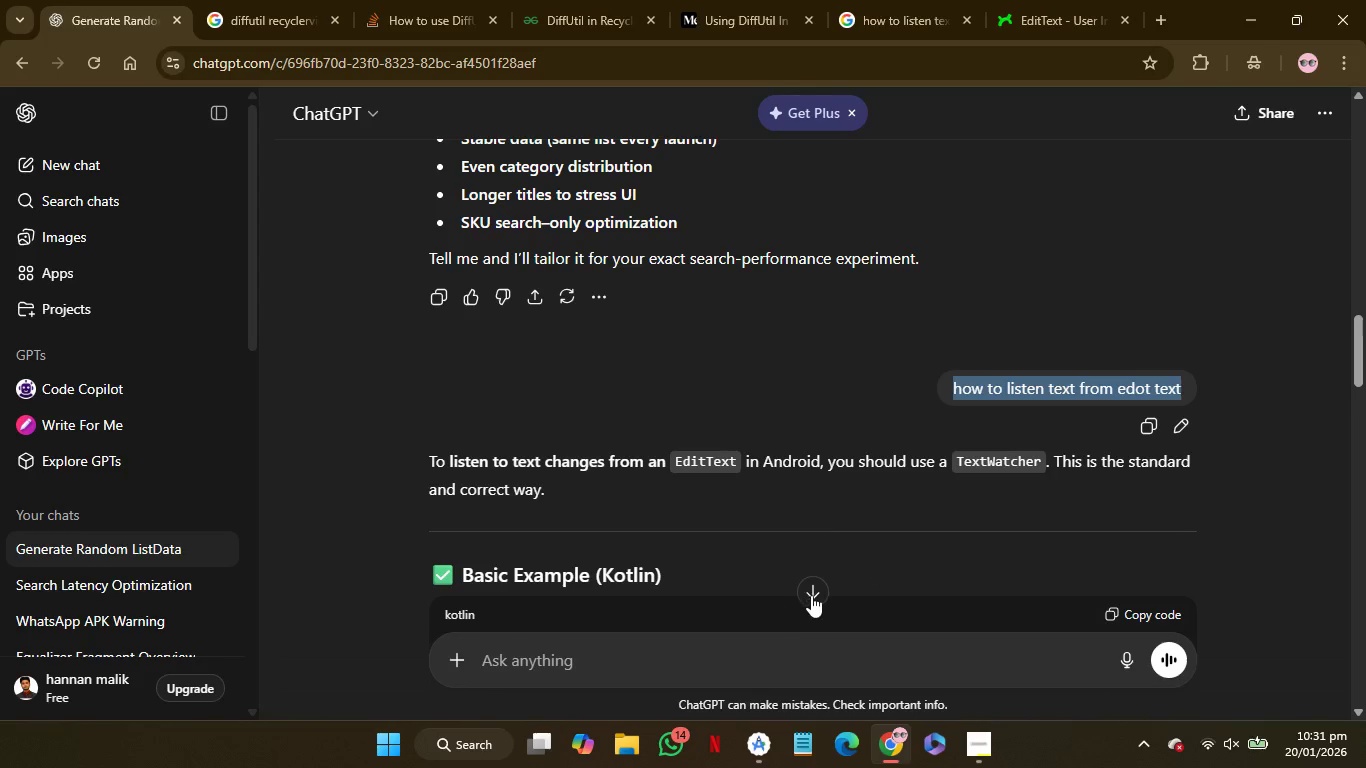 
left_click([813, 593])
 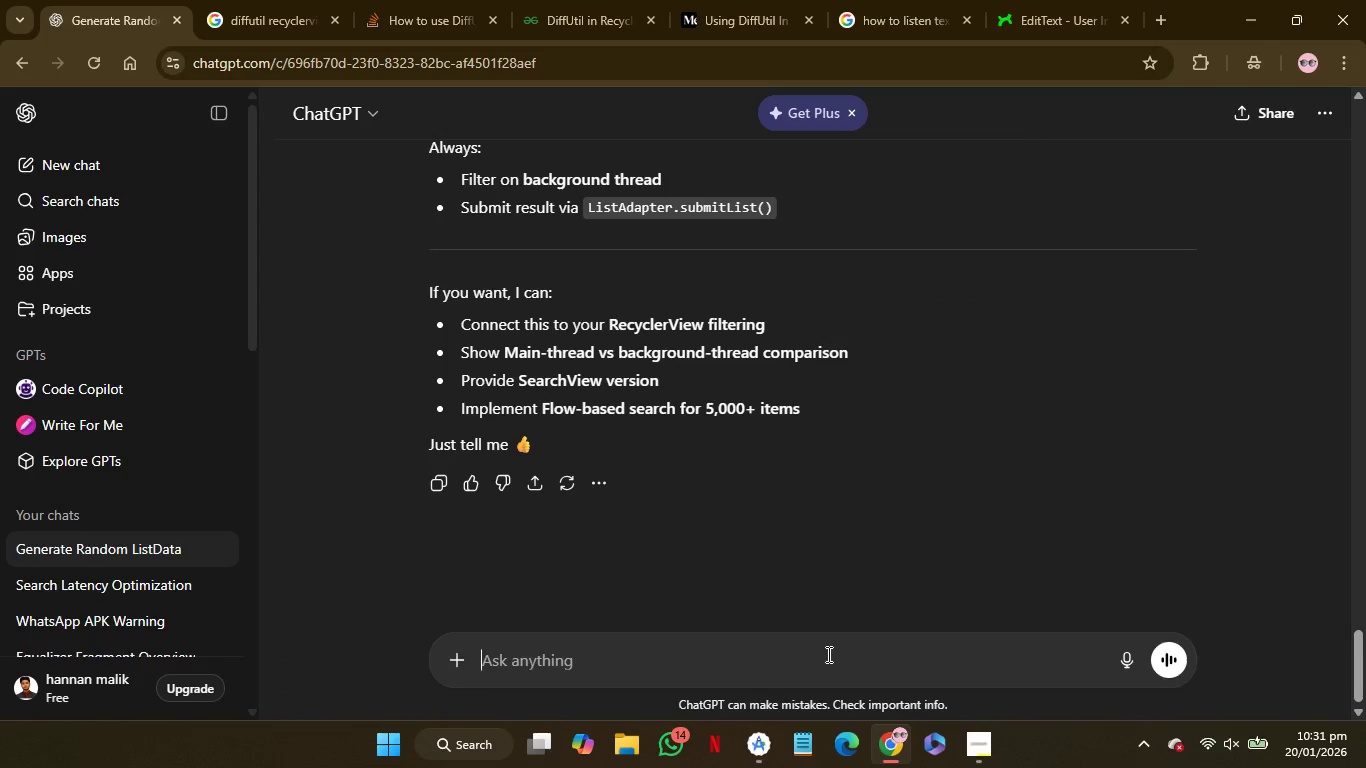 
left_click([827, 654])
 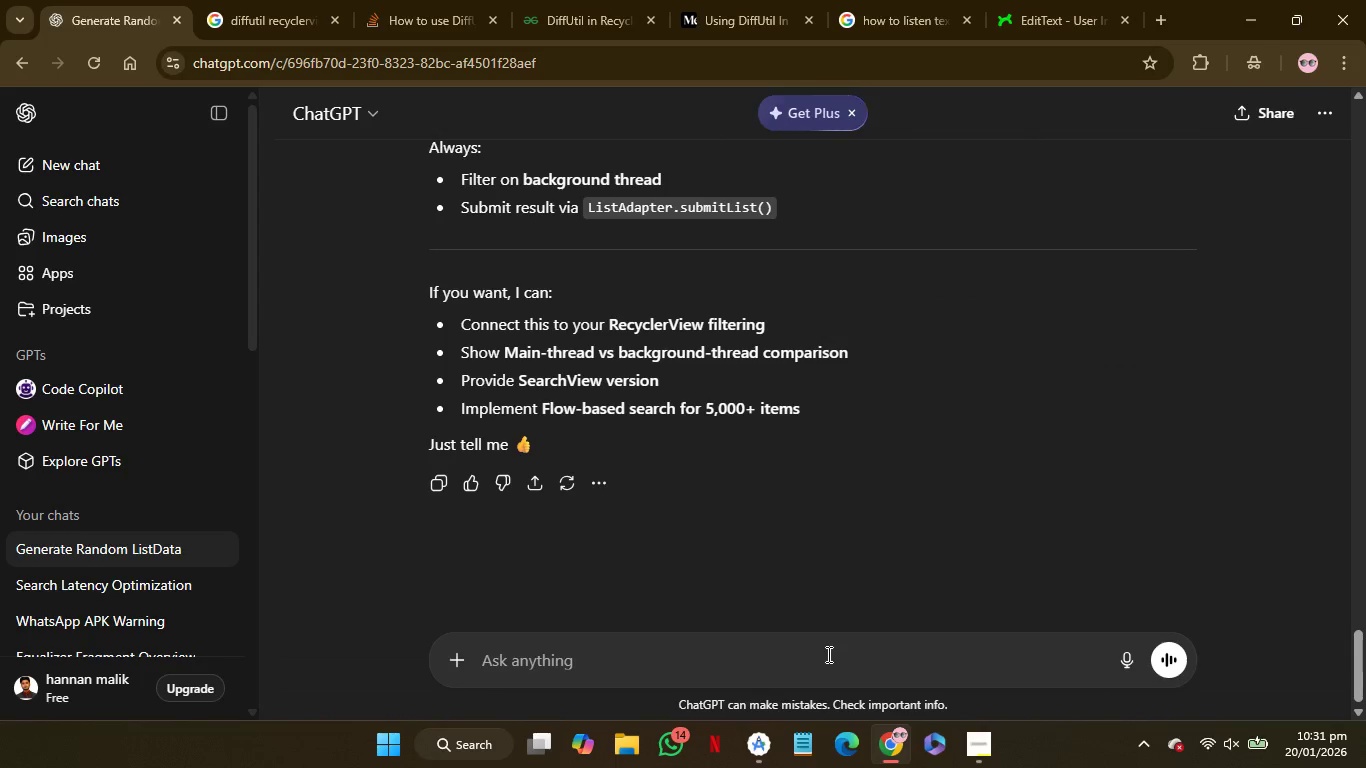 
key(Control+V)
 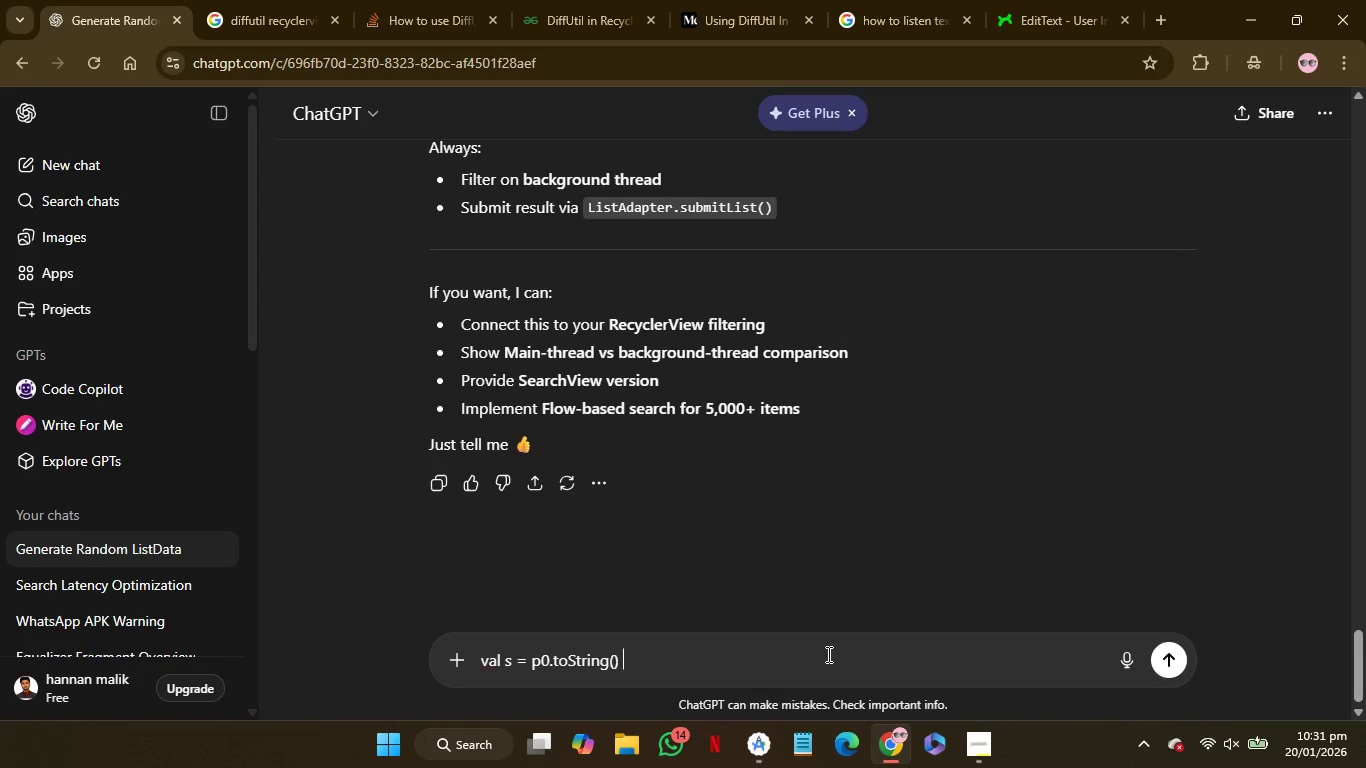 
type( serach if )
 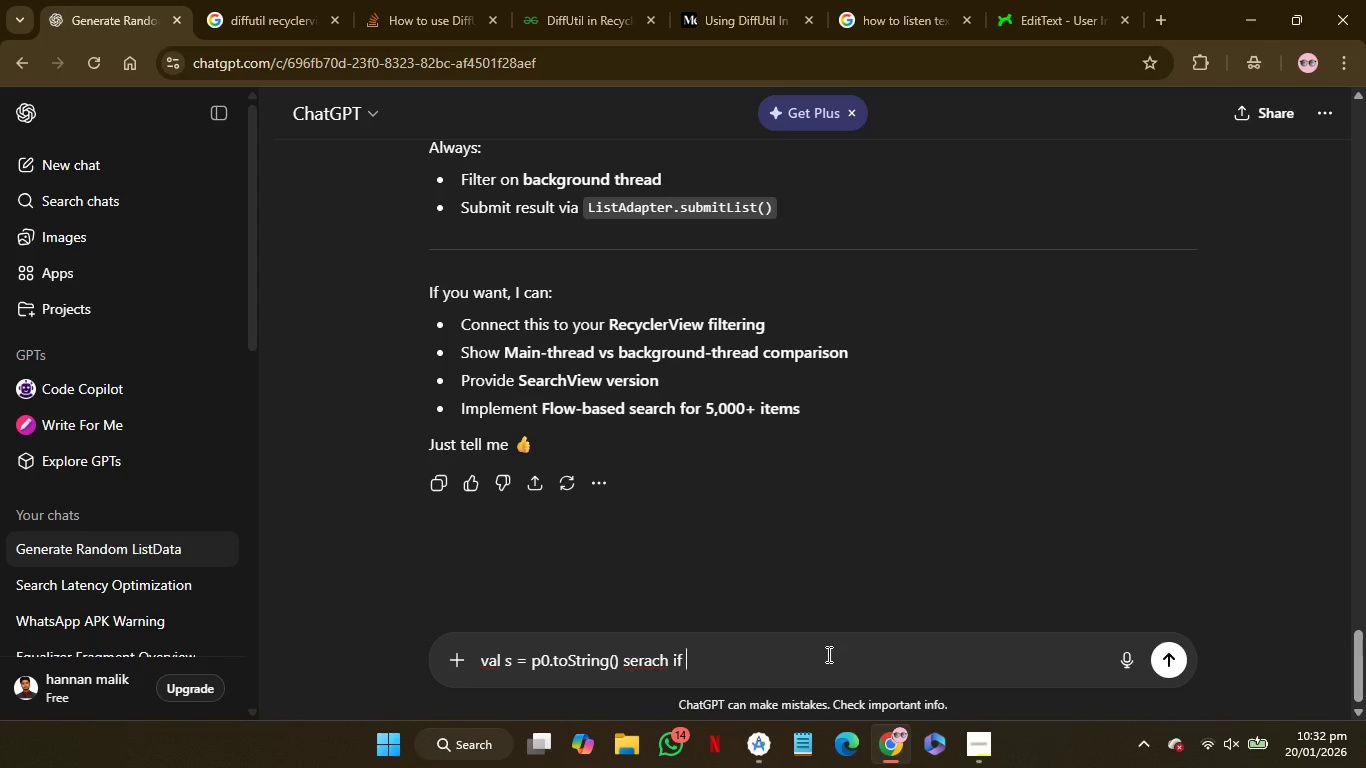 
wait(6.34)
 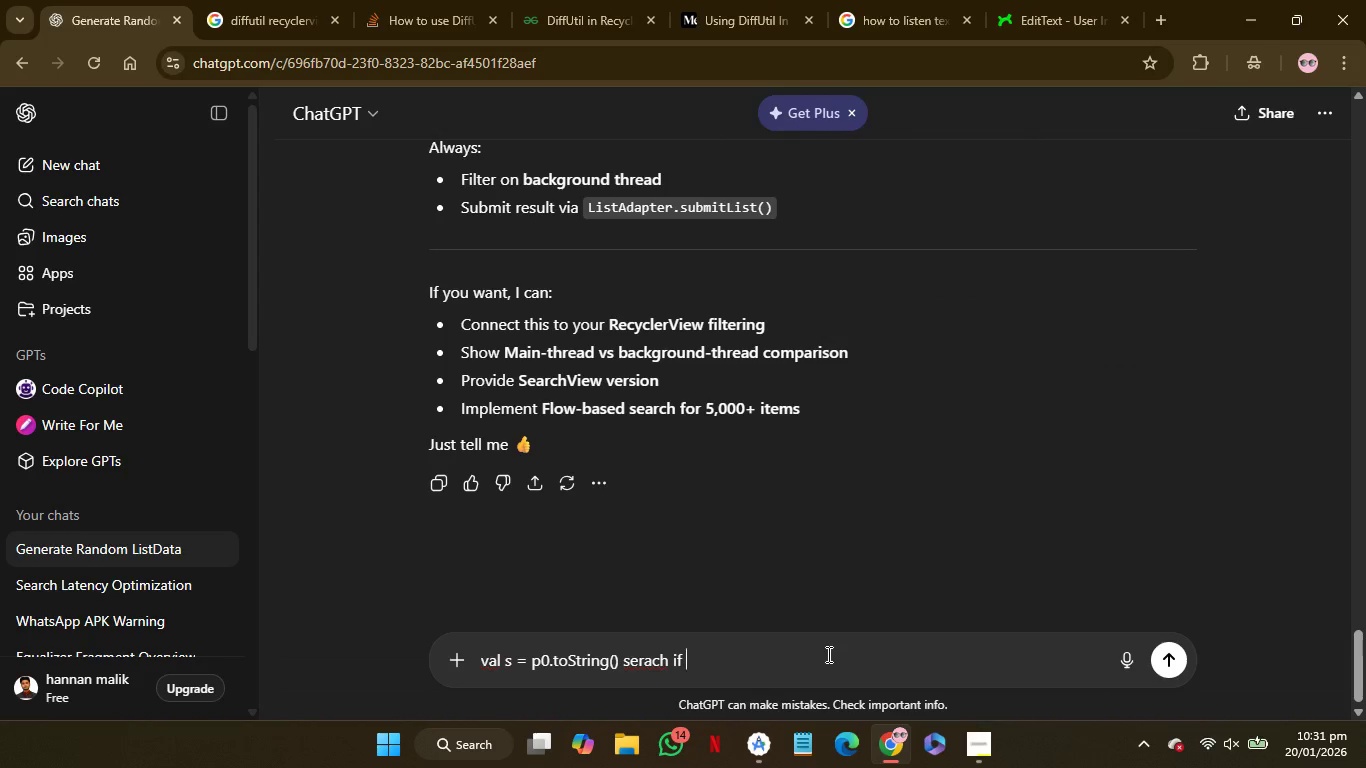 
type(that string )
 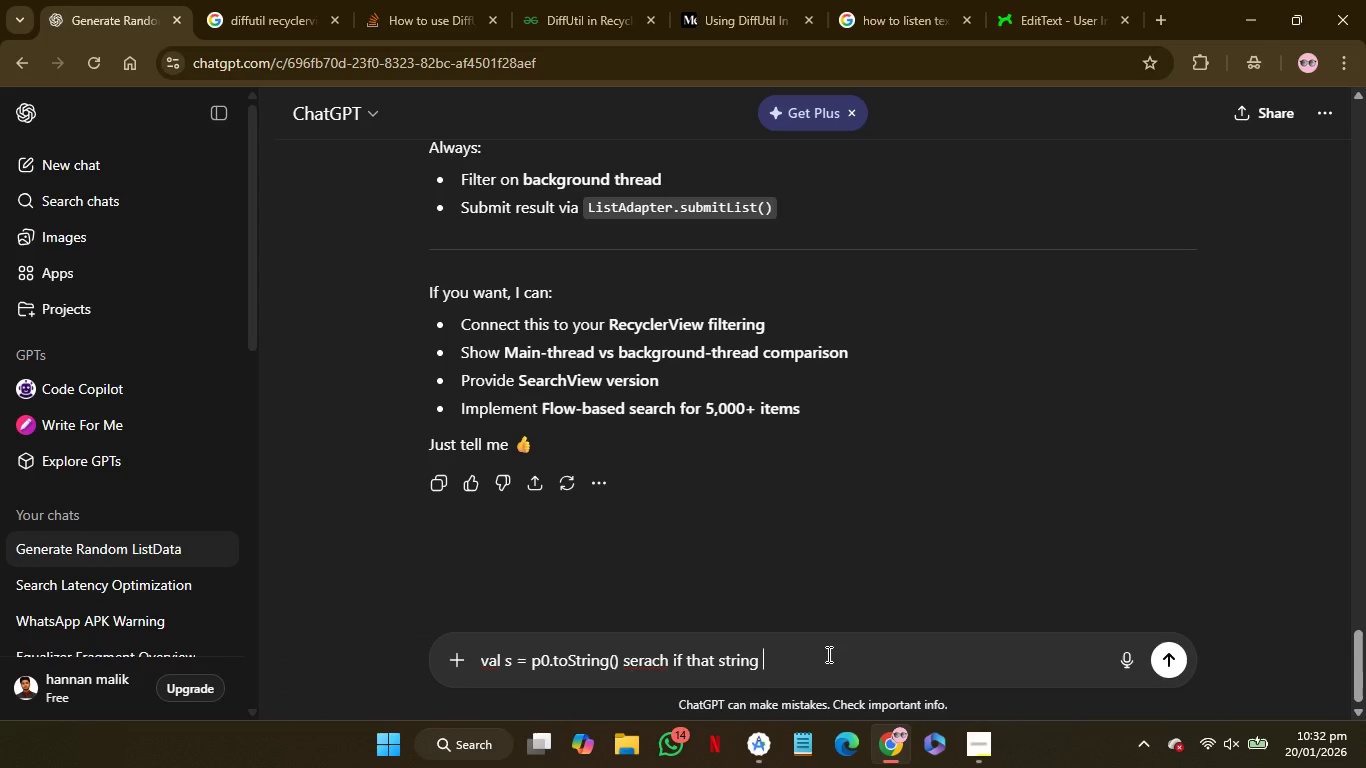 
key(Backspace)
key(Backspace)
key(Backspace)
key(Backspace)
key(Backspace)
key(Backspace)
key(Backspace)
key(Backspace)
key(Backspace)
key(Backspace)
key(Backspace)
key(Backspace)
type(list have that string,  list we generated before)
 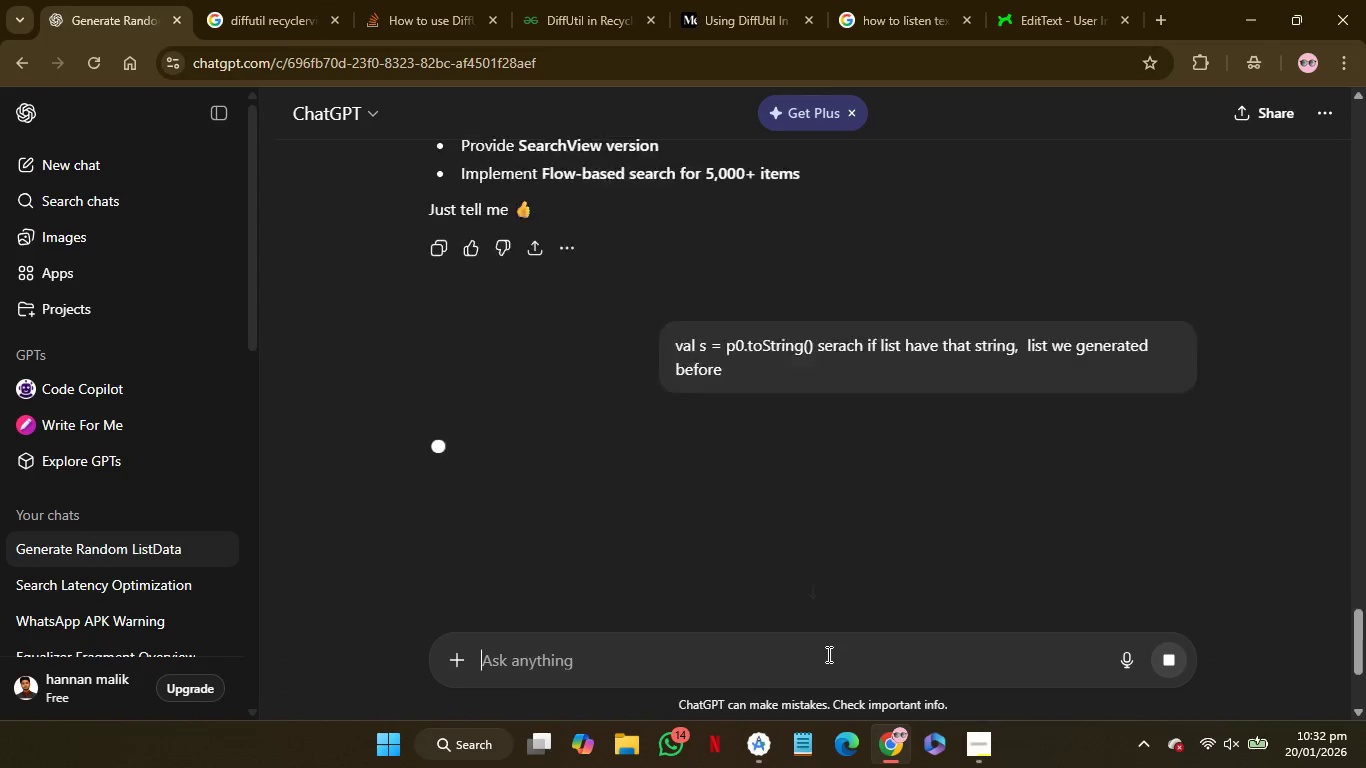 
key(Enter)
 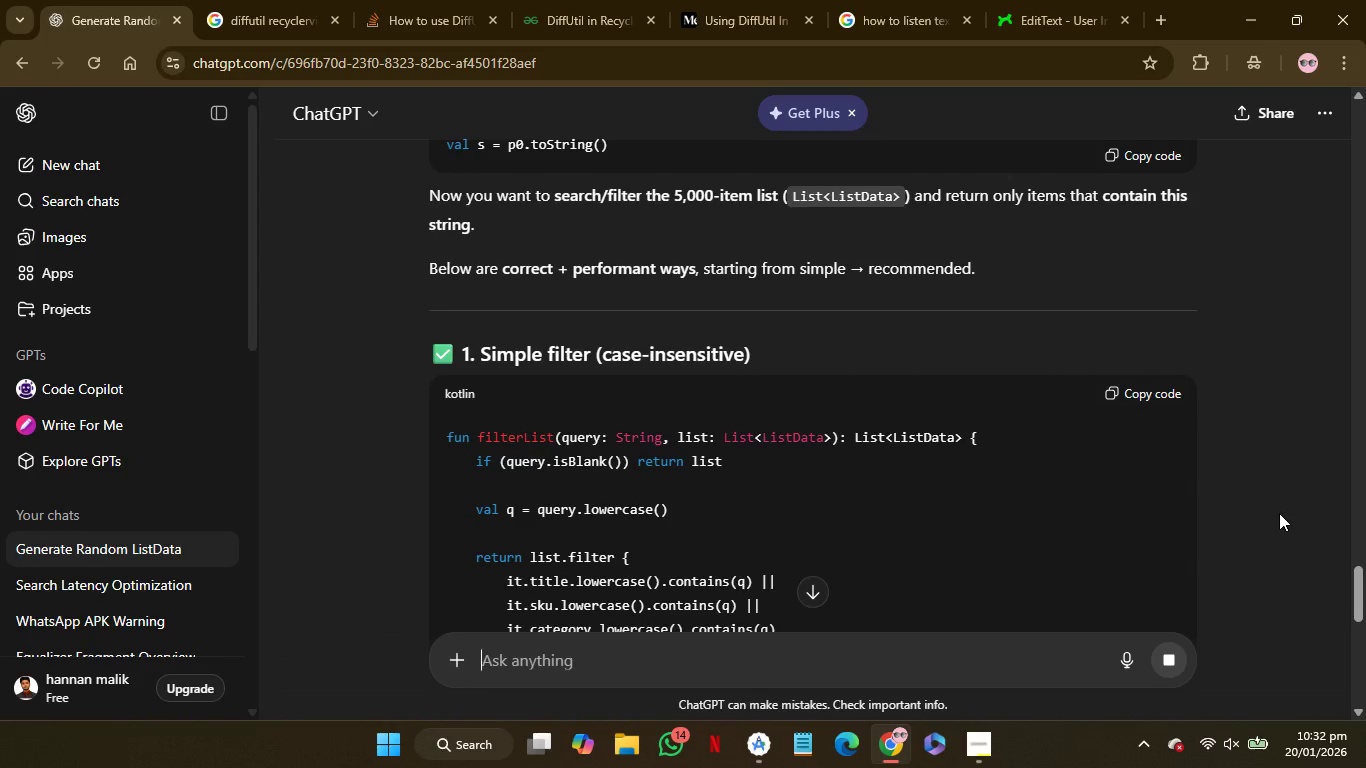 
wait(15.41)
 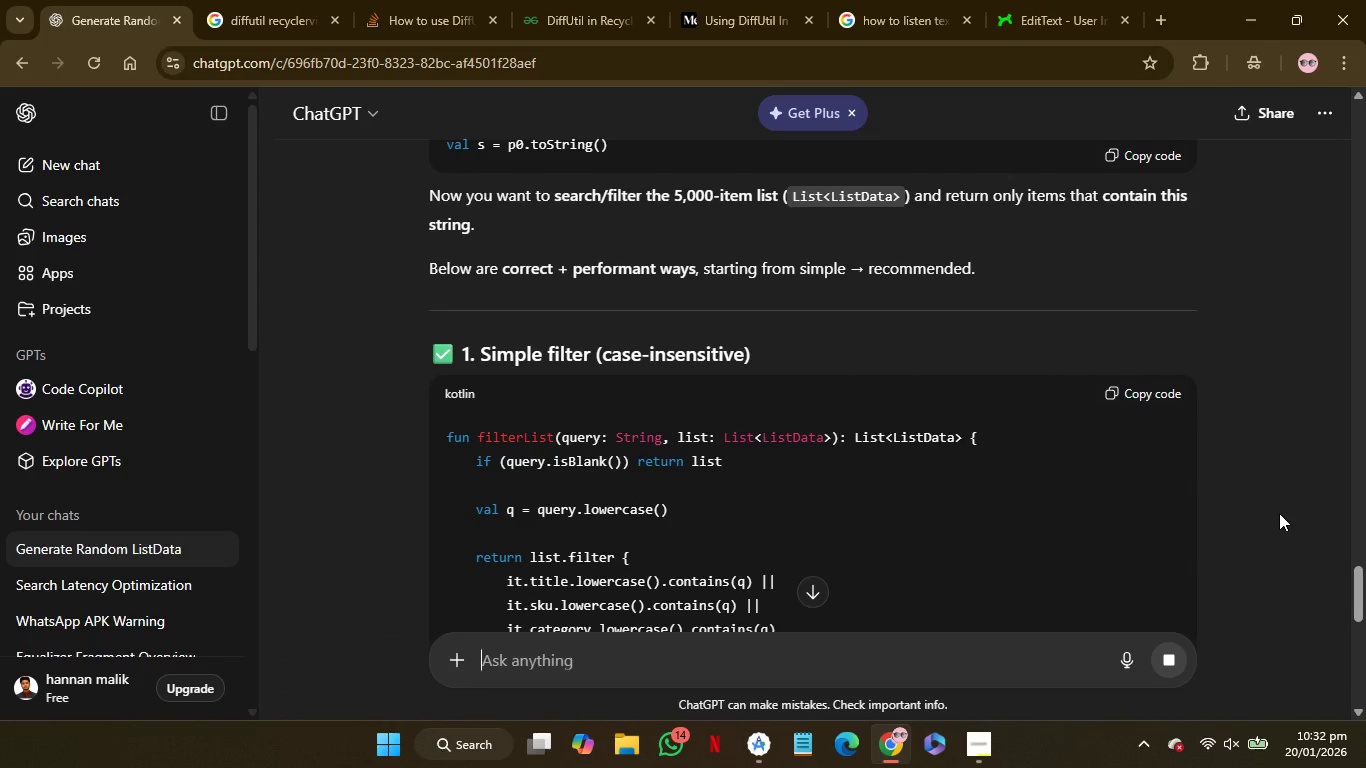 
left_click_drag(start_coordinate=[467, 519], to_coordinate=[446, 277])
 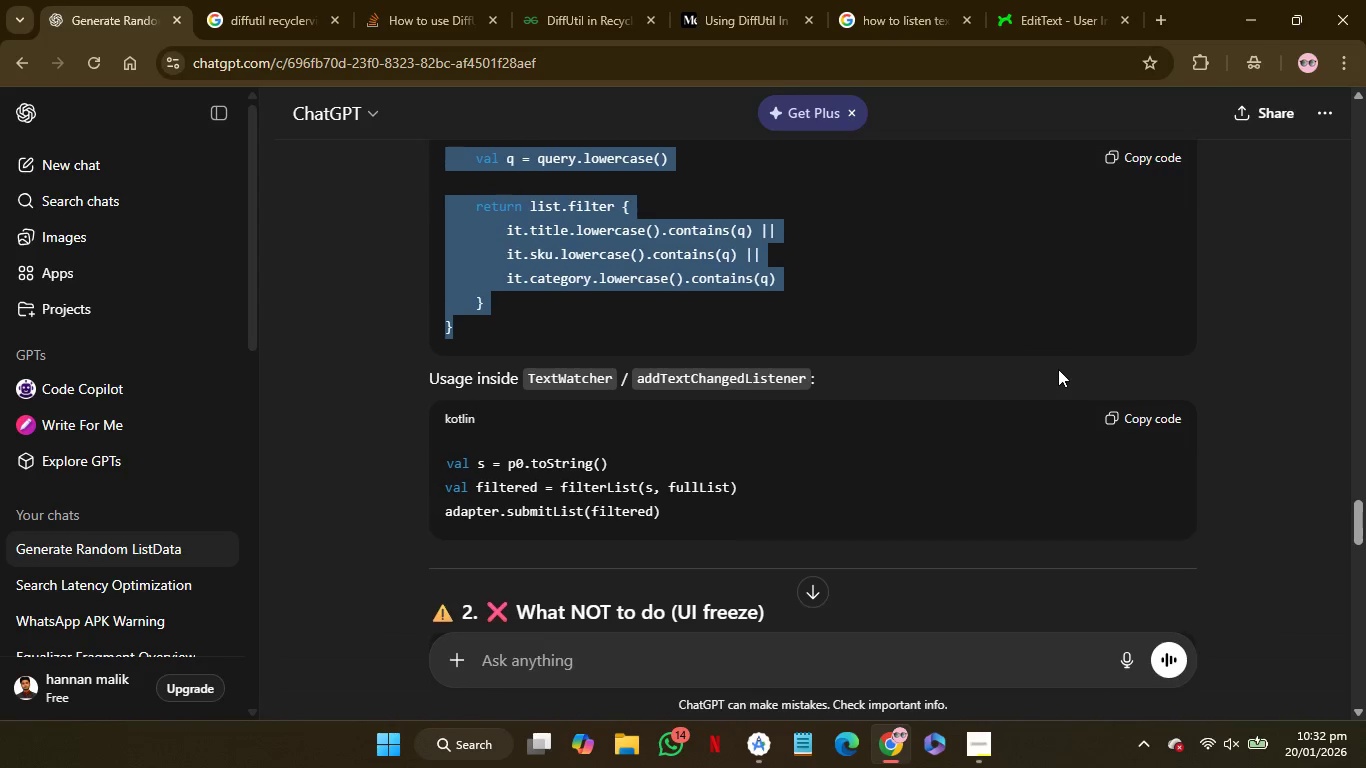 
key(Control+C)
 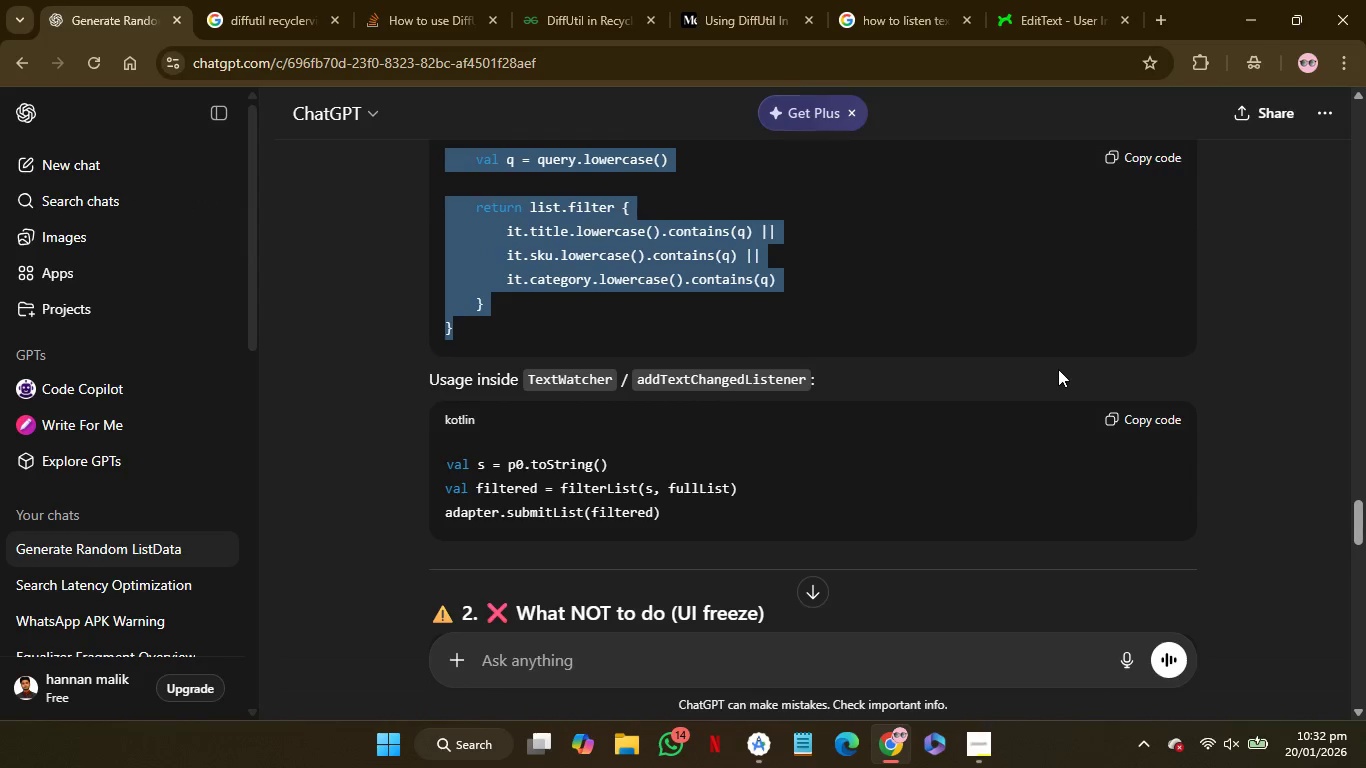 
key(Control+C)
 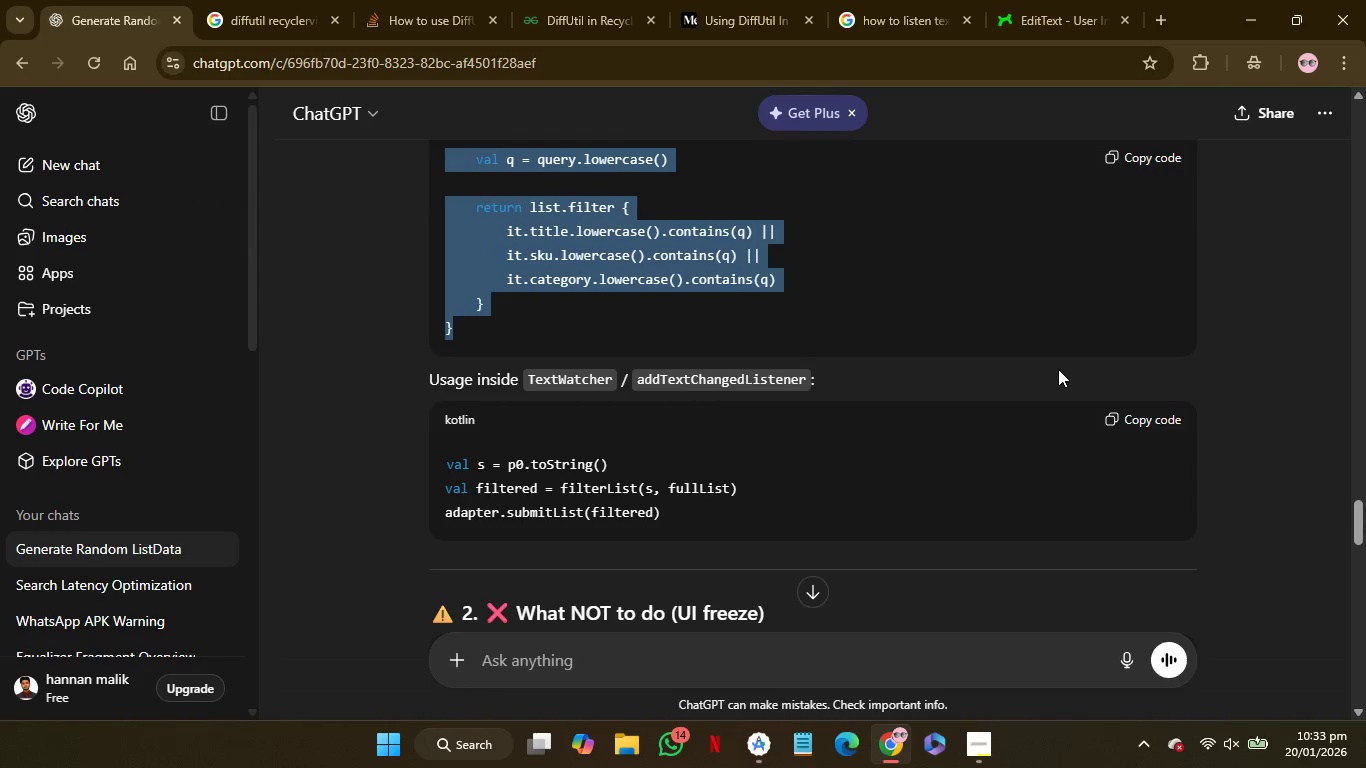 
key(Control+C)
 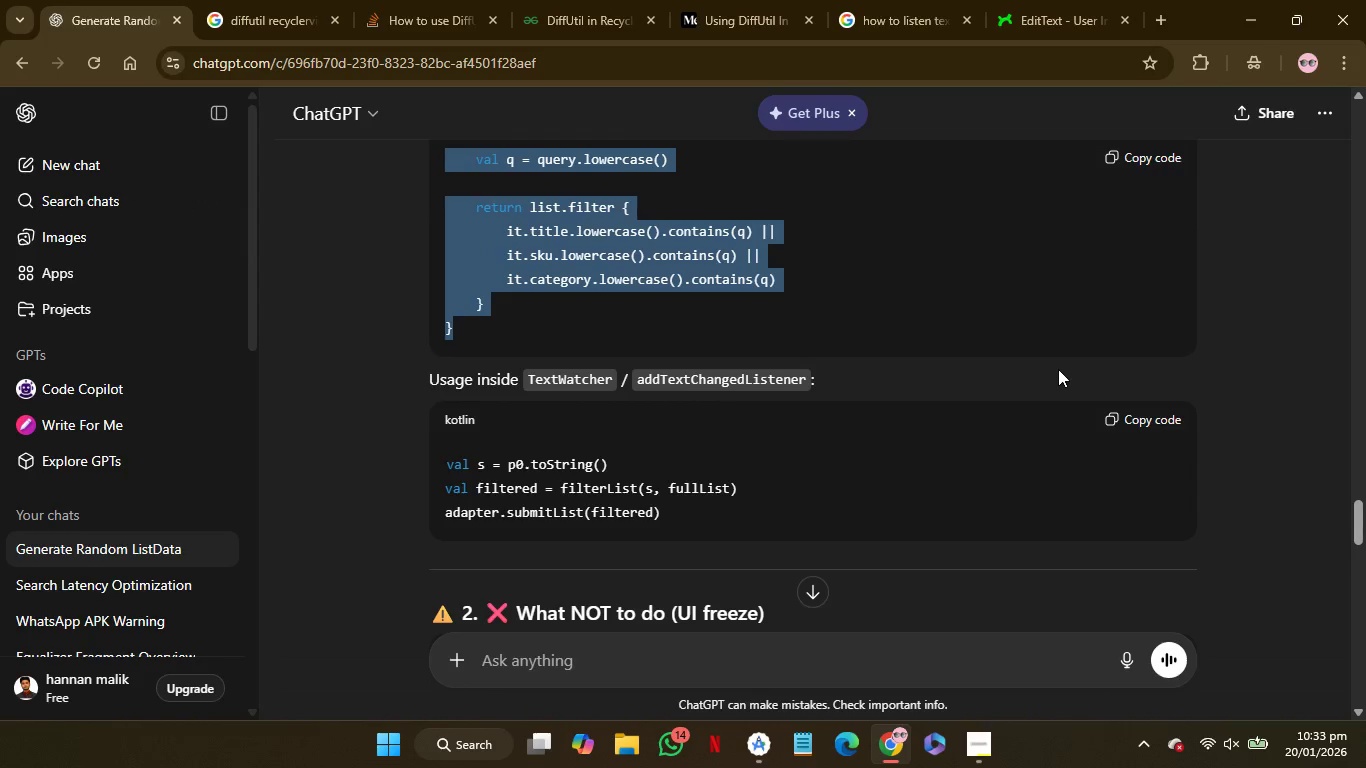 
key(Control+C)
 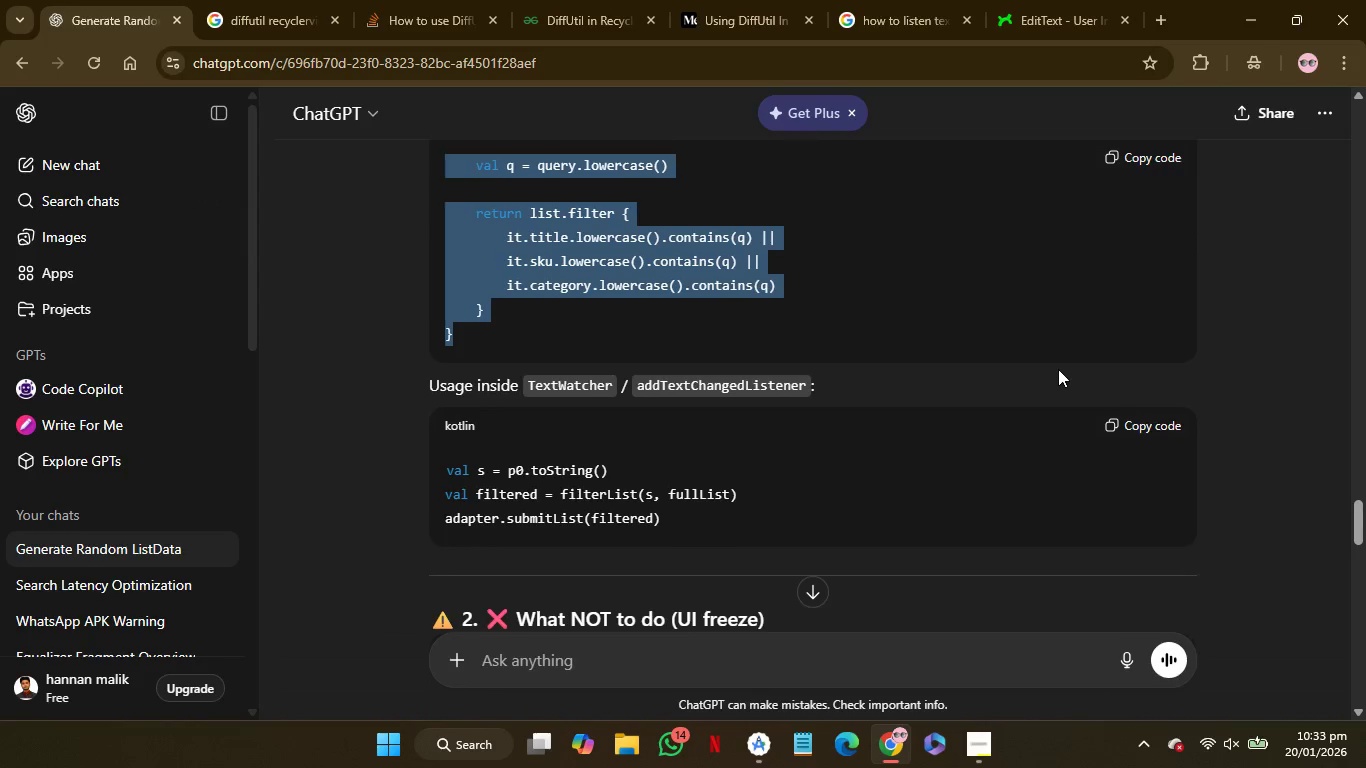 
key(Control+C)
 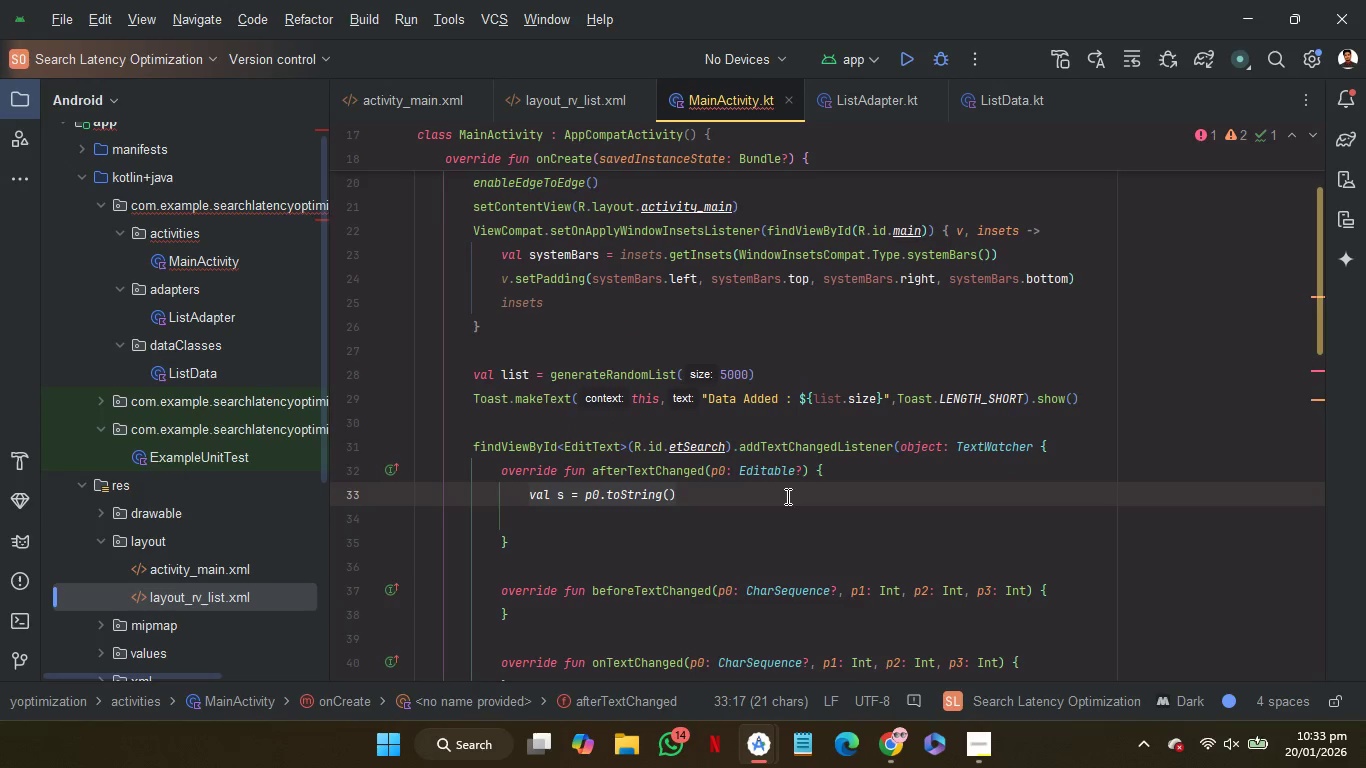 
wait(5.25)
 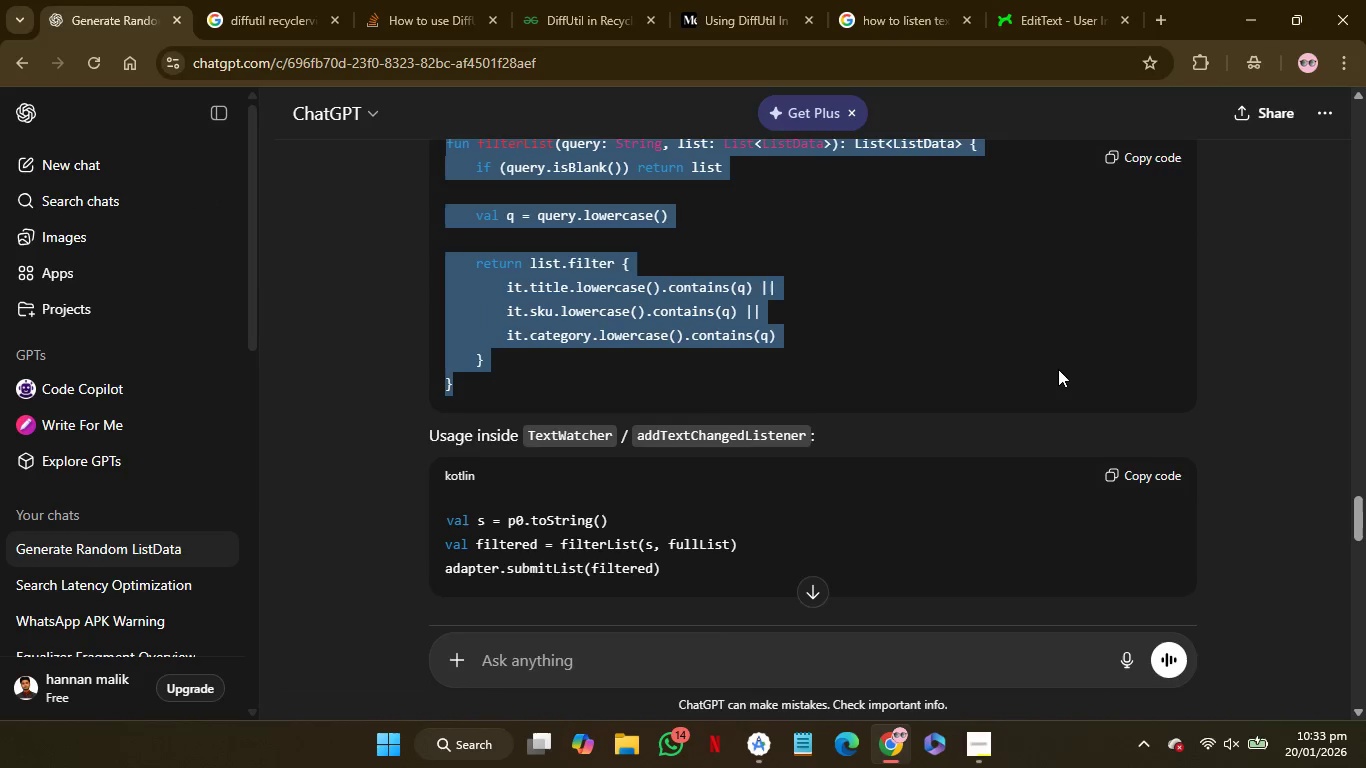 
scroll: coordinate [786, 496], scroll_direction: down, amount: 19.0
 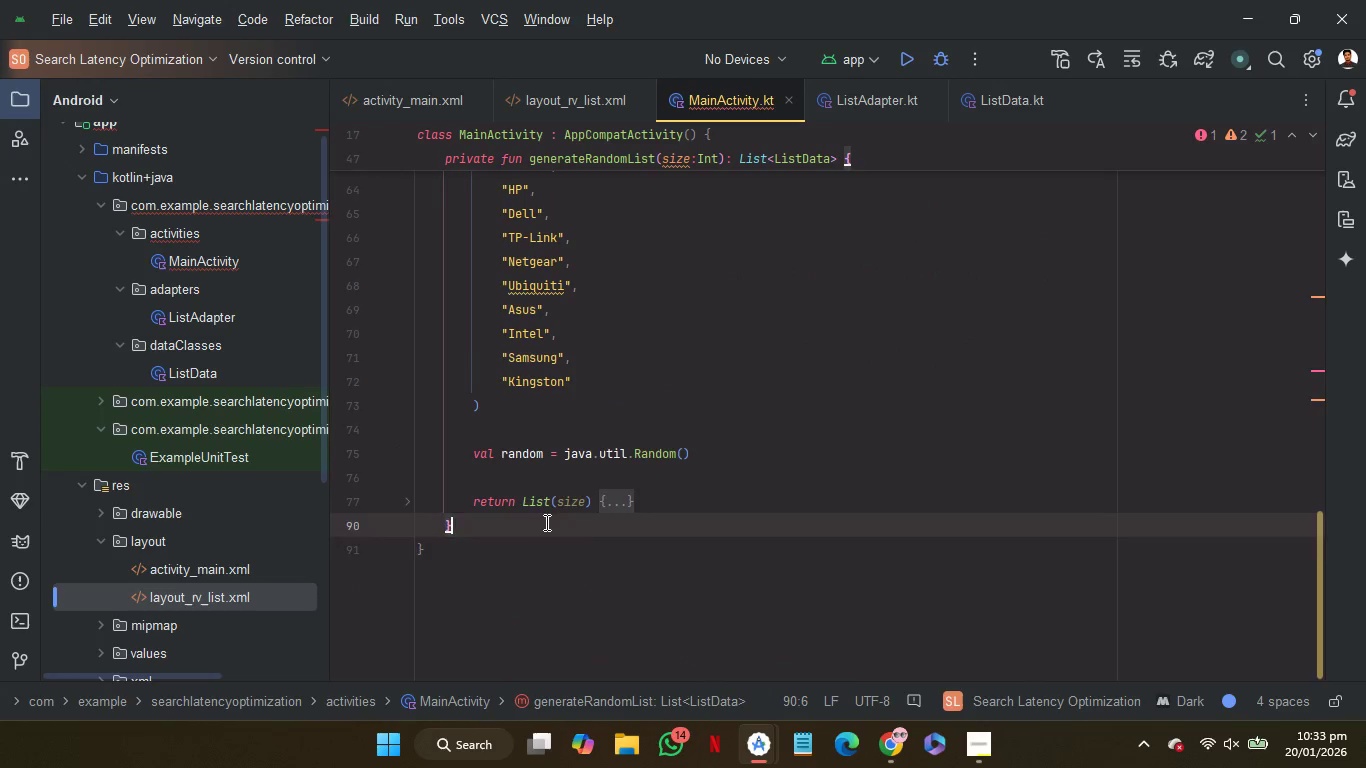 
left_click([545, 522])
 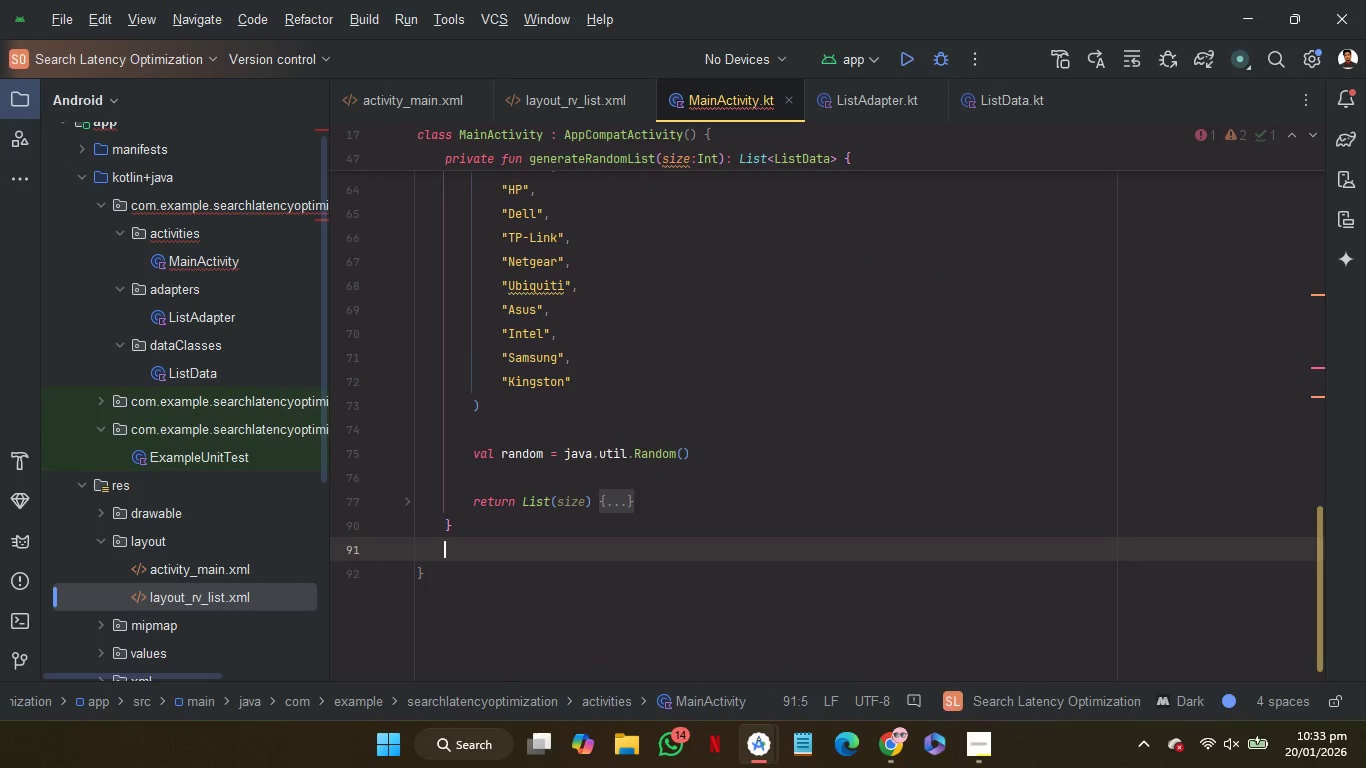 
key(Enter)
 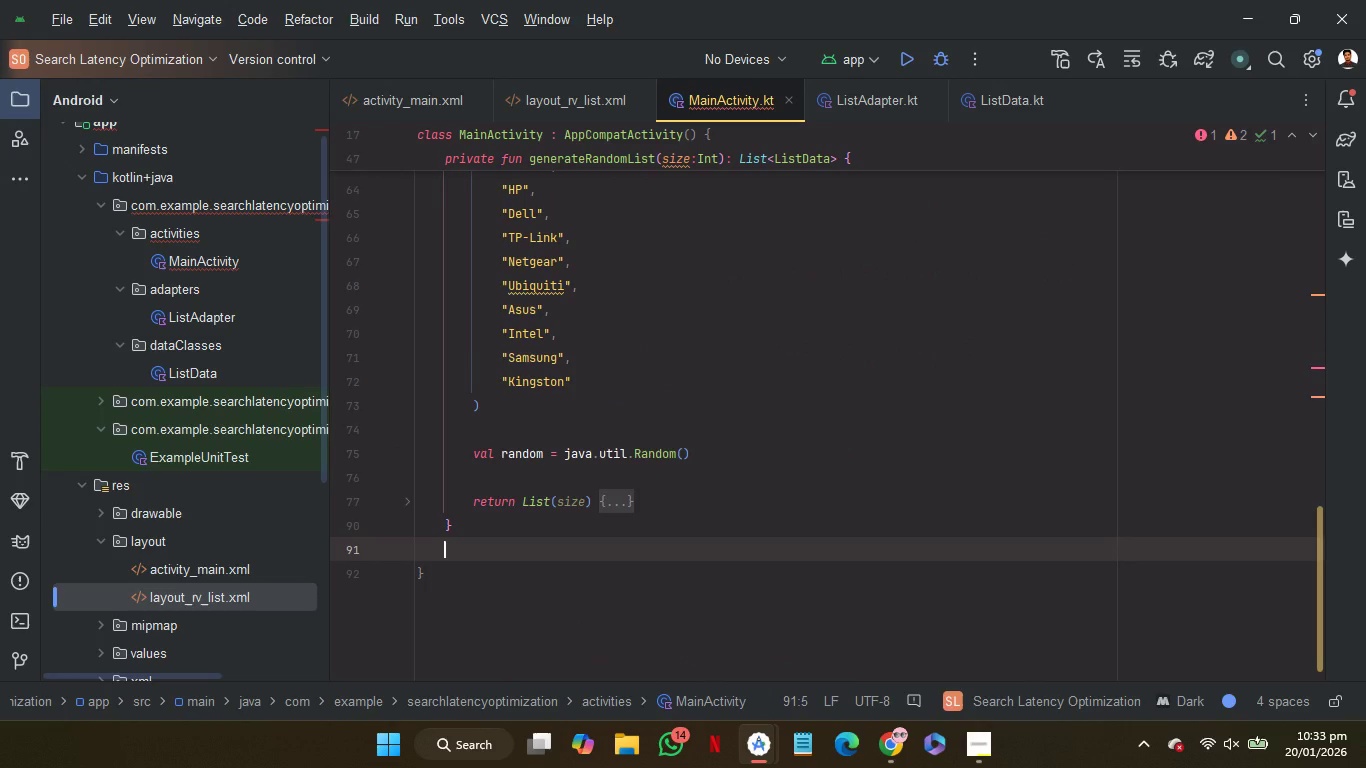 
hold_key(key=ControlLeft, duration=0.69)
 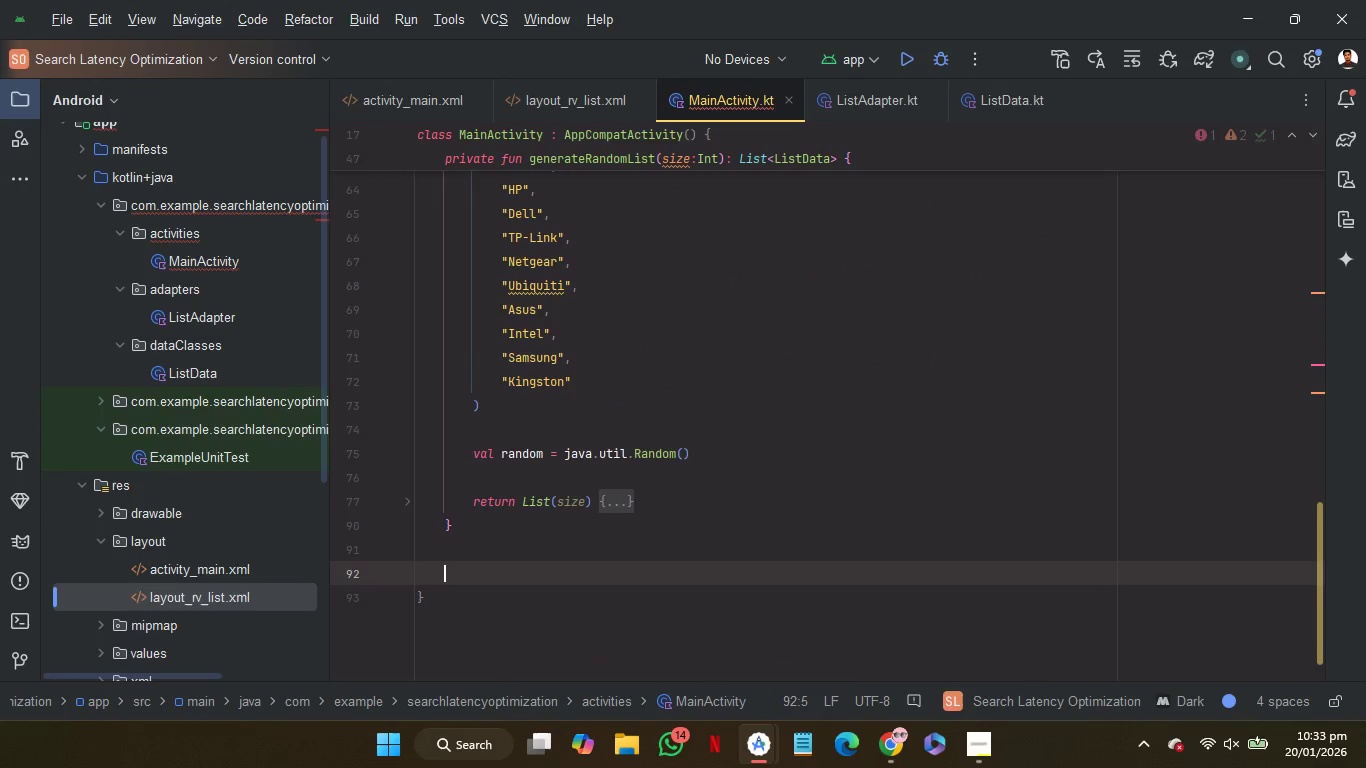 
key(Enter)
 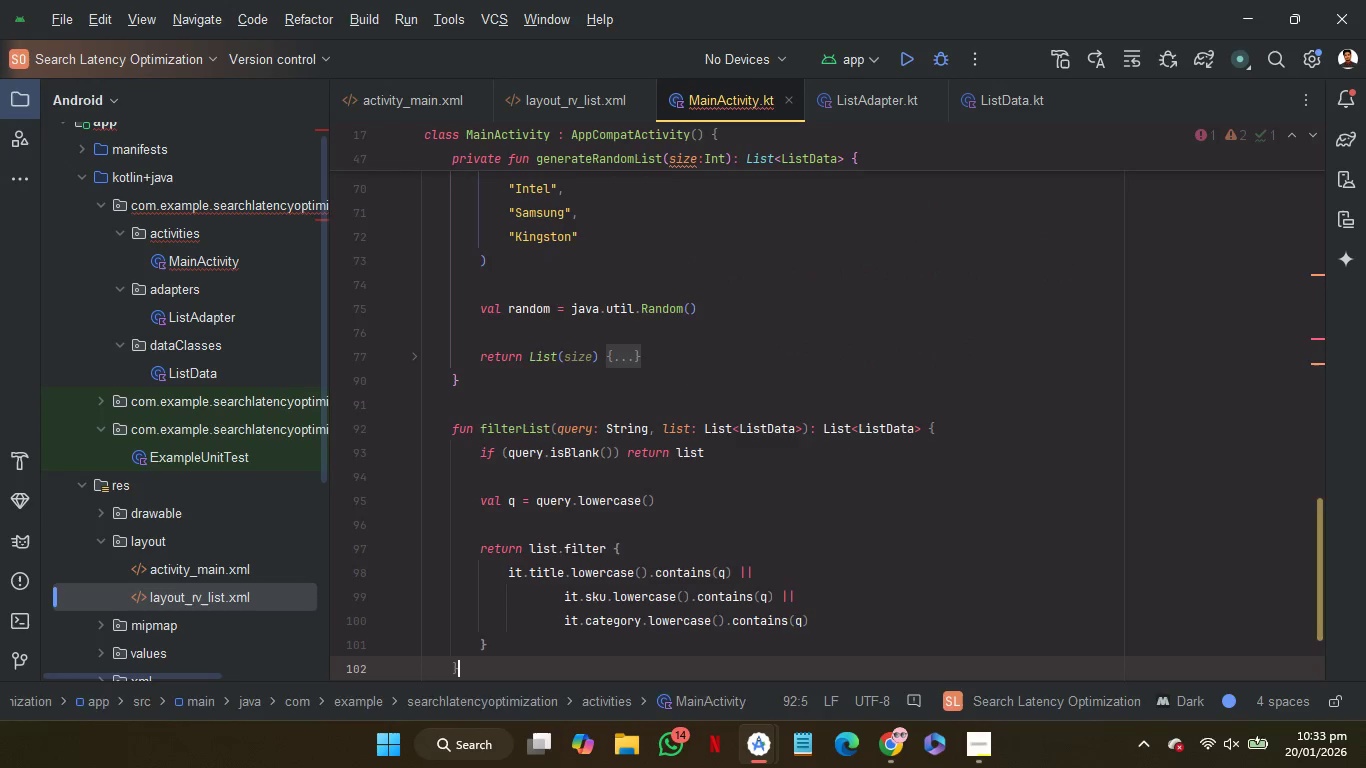 
key(Control+V)
 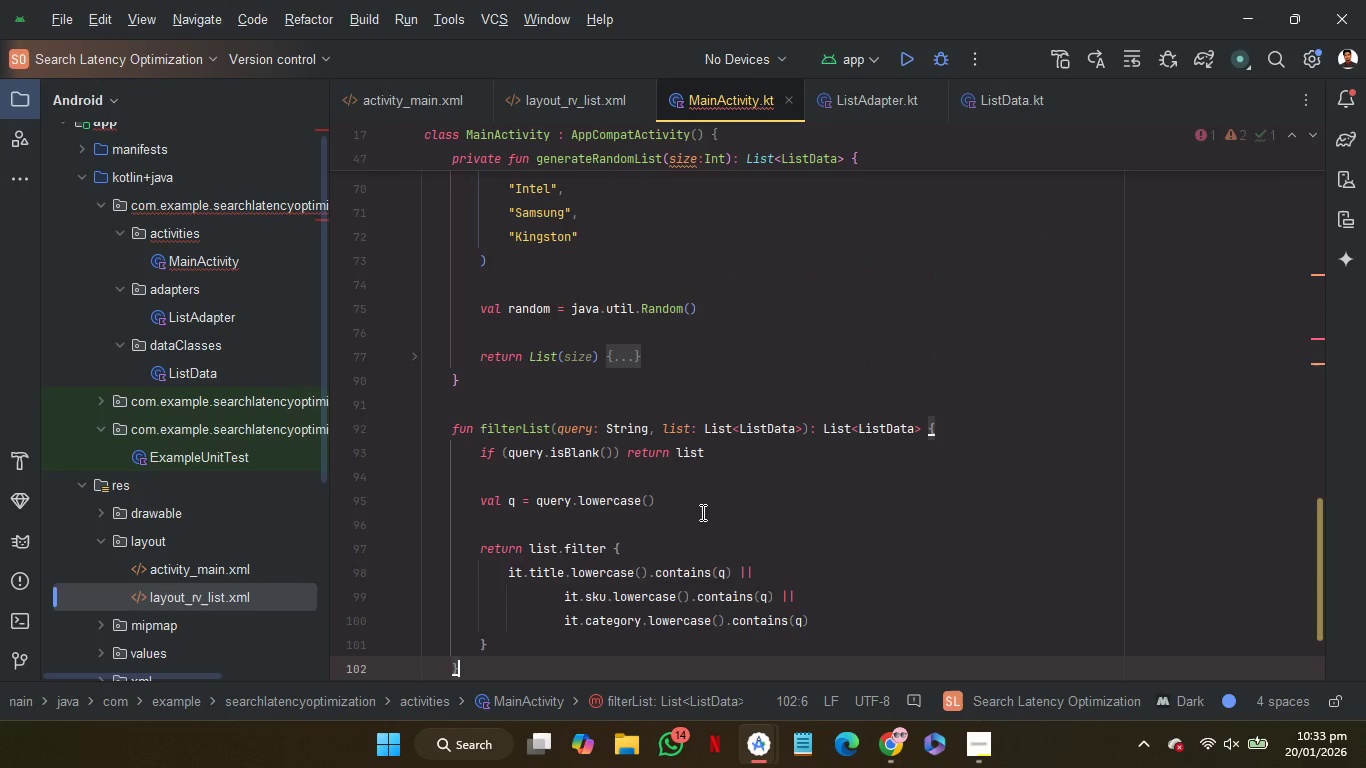 
left_click([701, 512])
 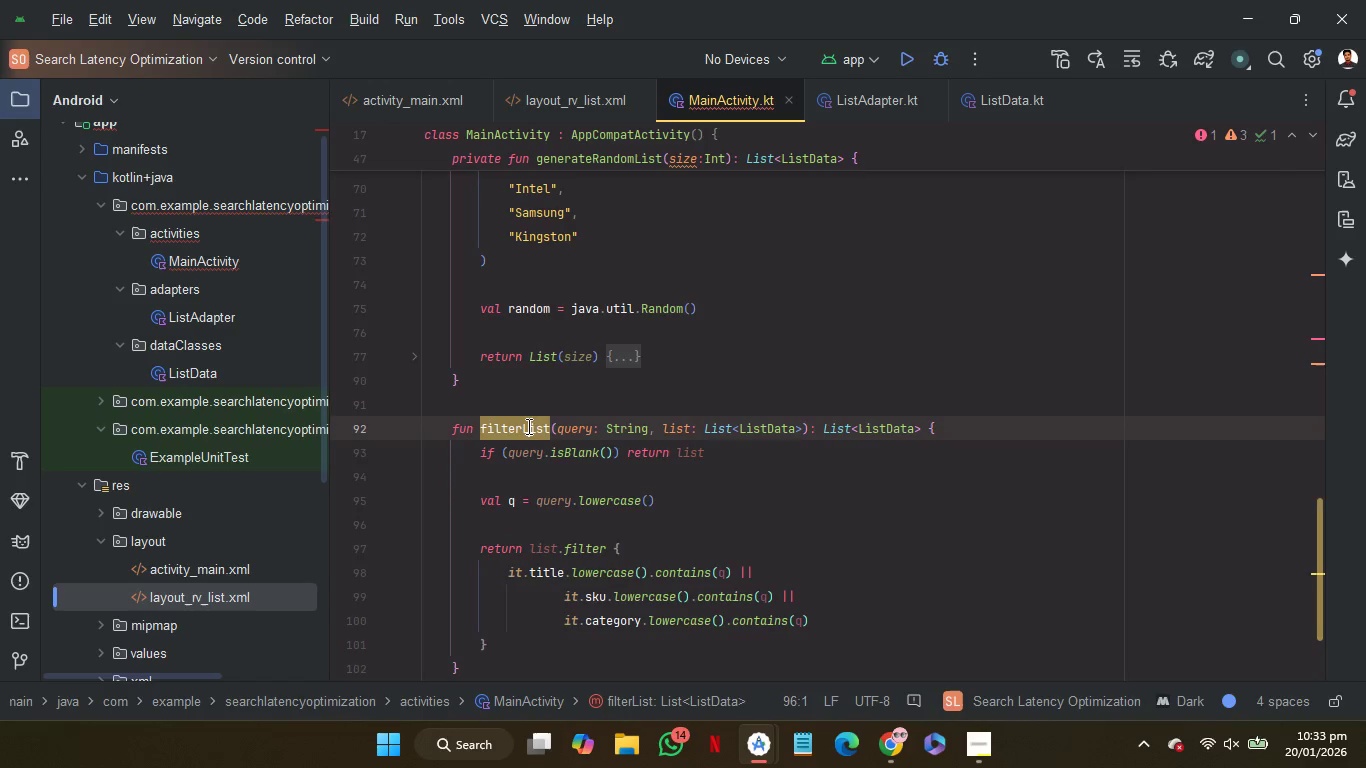 
double_click([527, 426])
 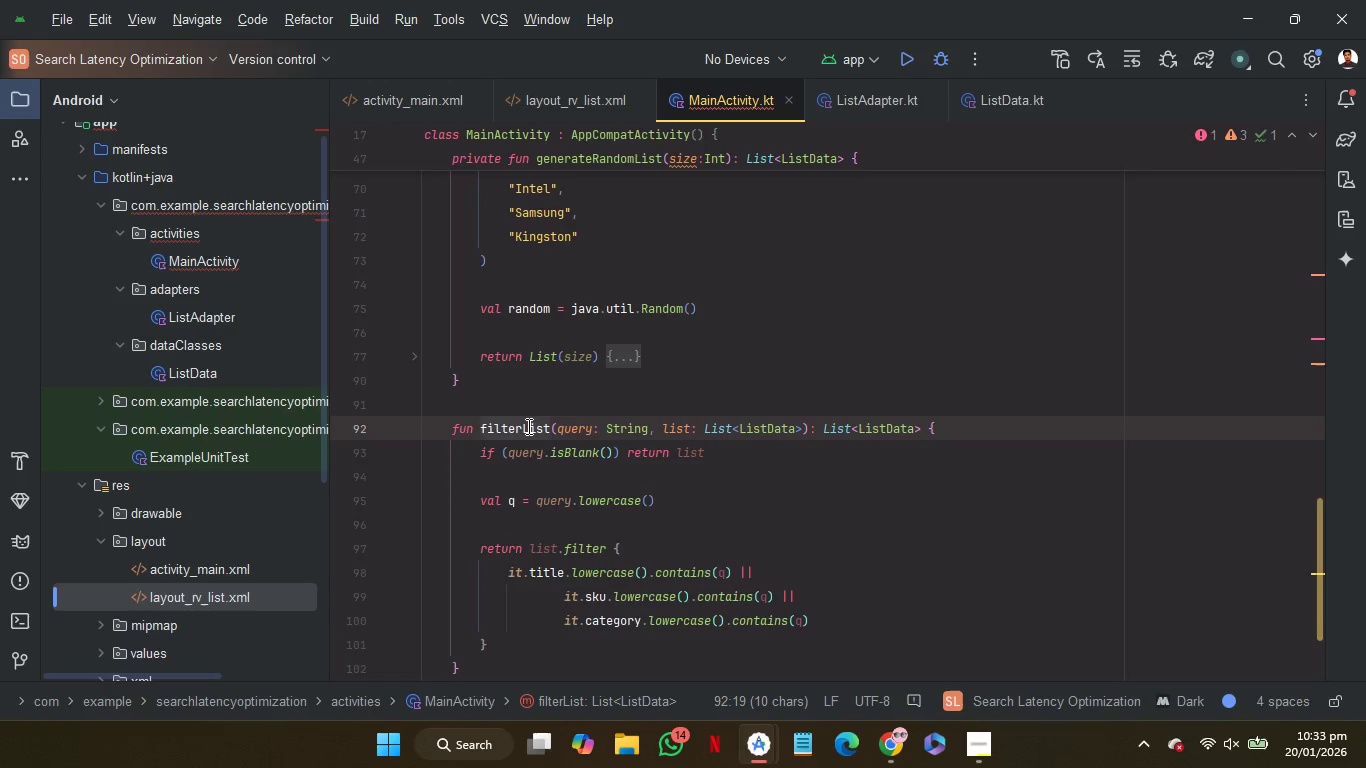 
key(Control+C)
 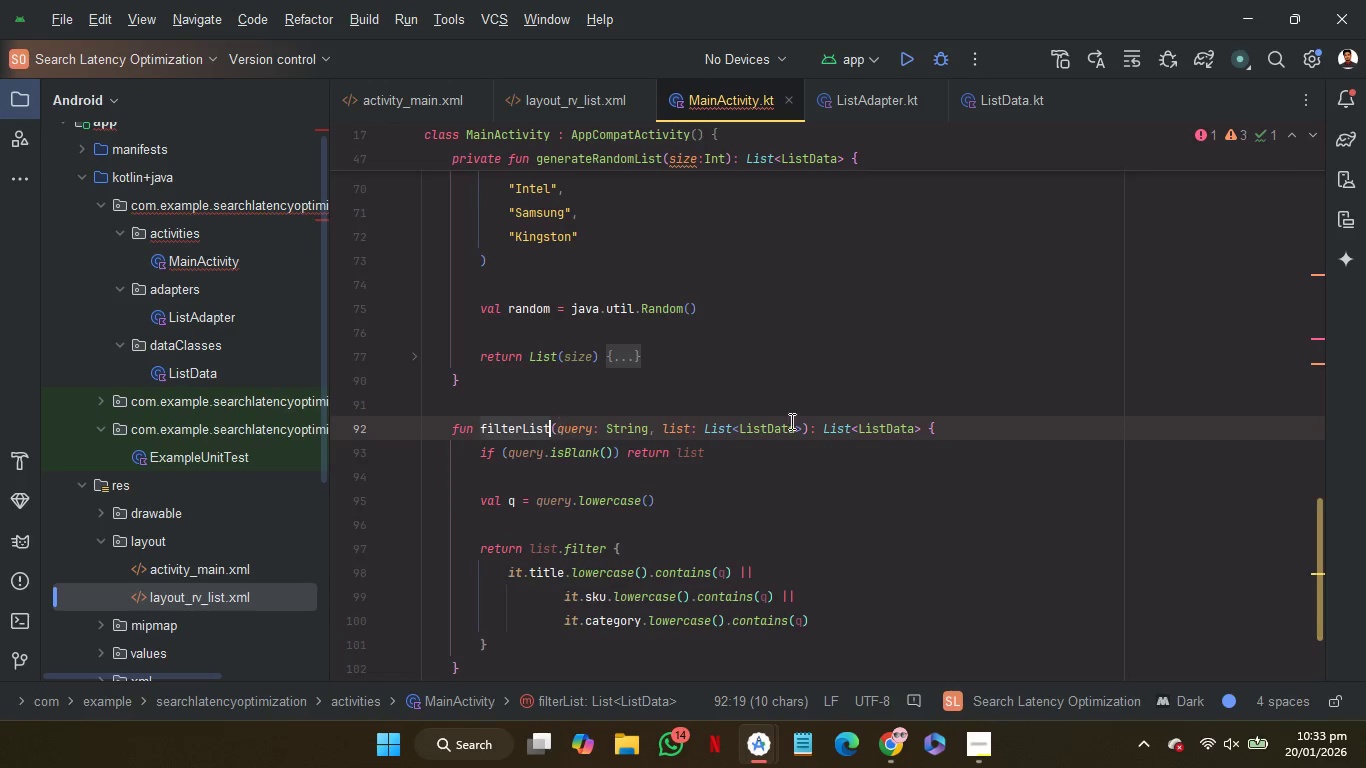 
key(Control+C)
 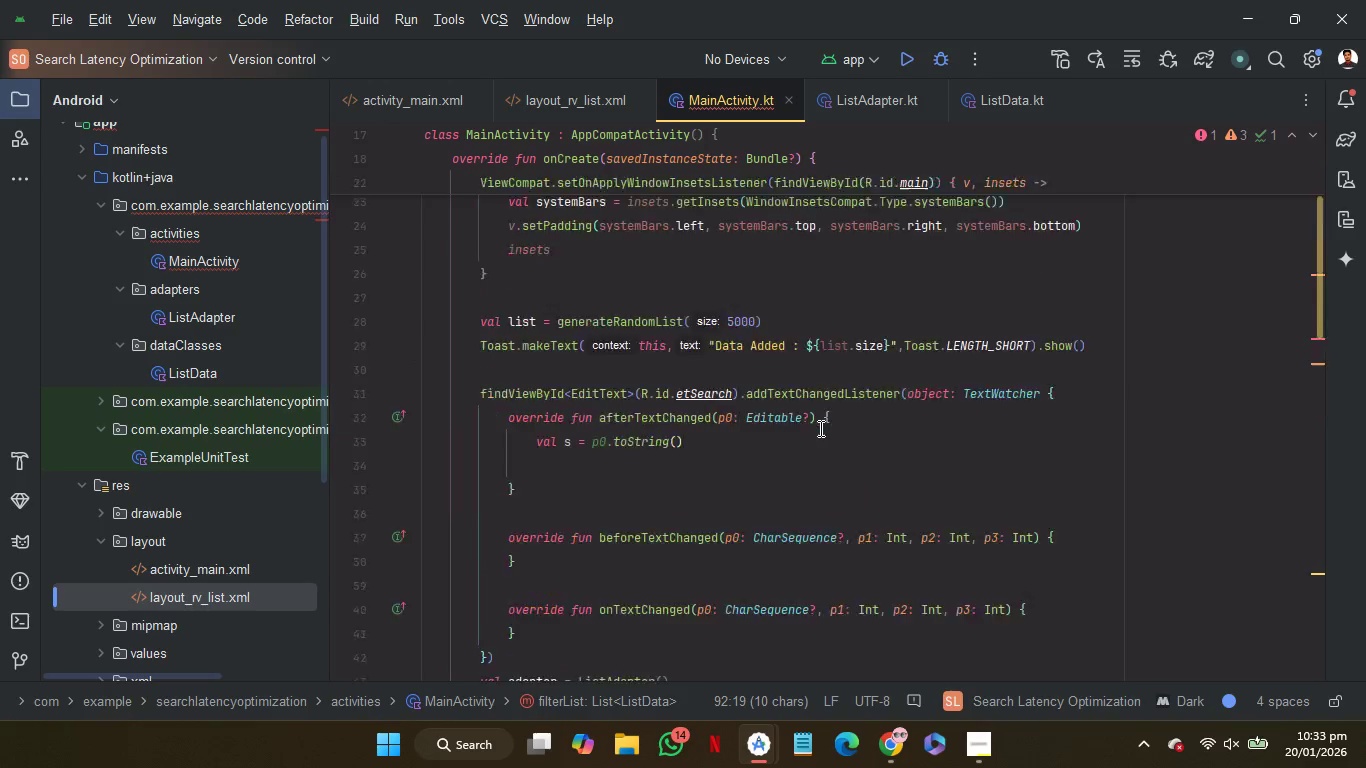 
scroll: coordinate [819, 428], scroll_direction: up, amount: 13.0
 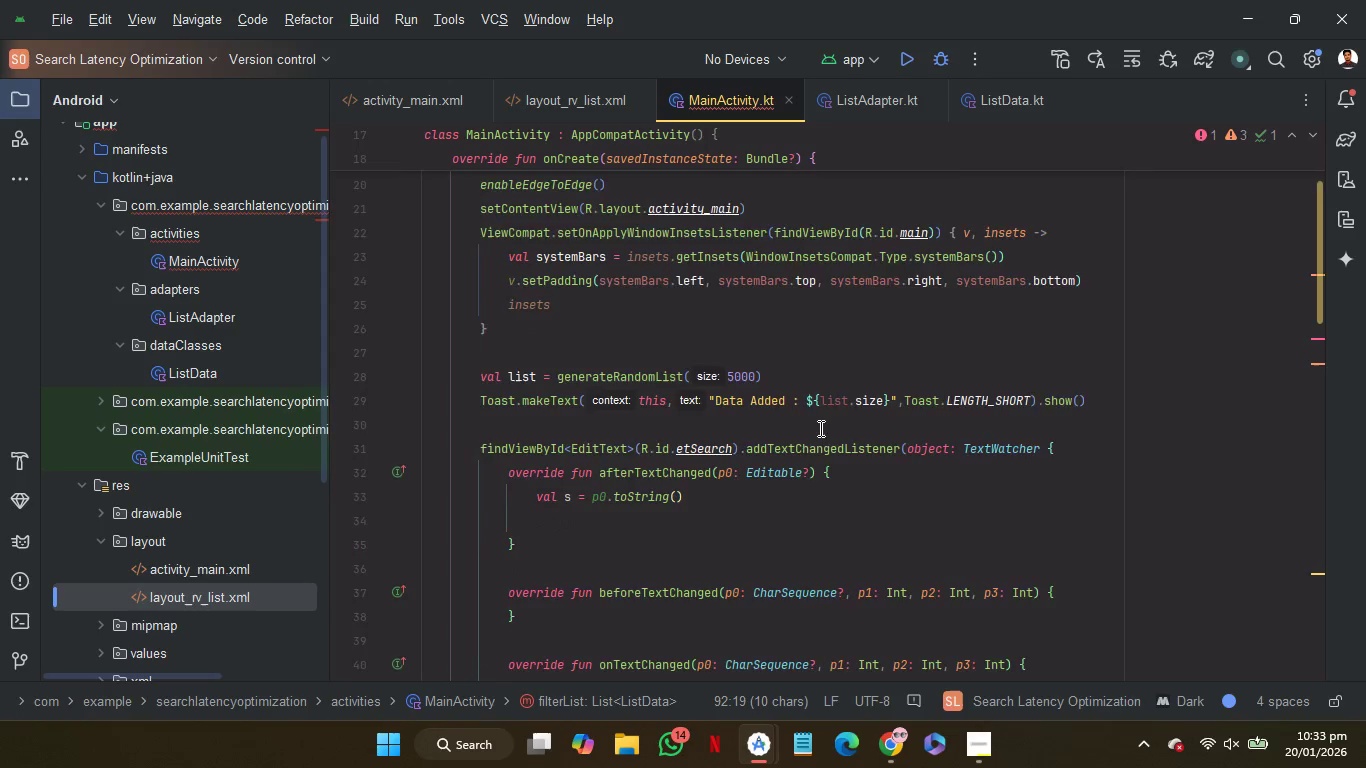 
scroll: coordinate [819, 428], scroll_direction: down, amount: 2.0
 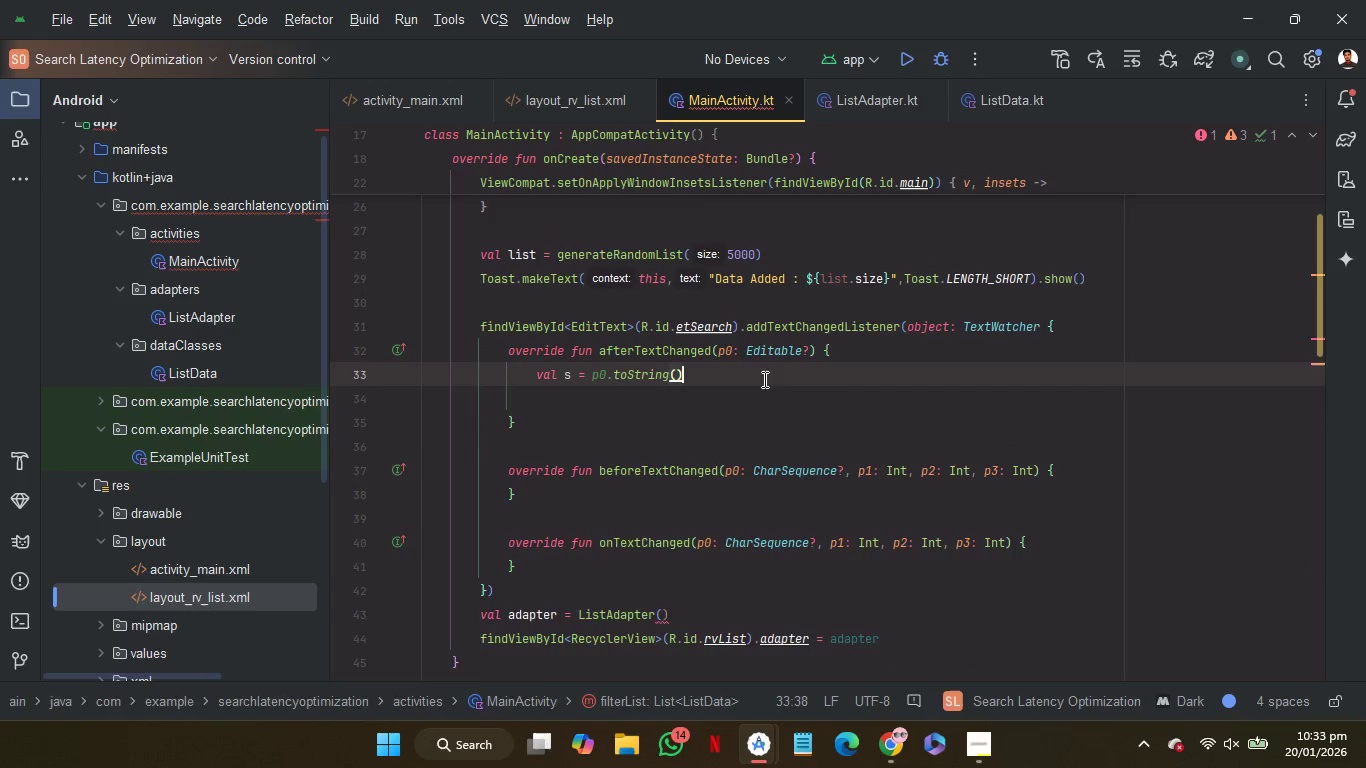 
left_click([763, 379])
 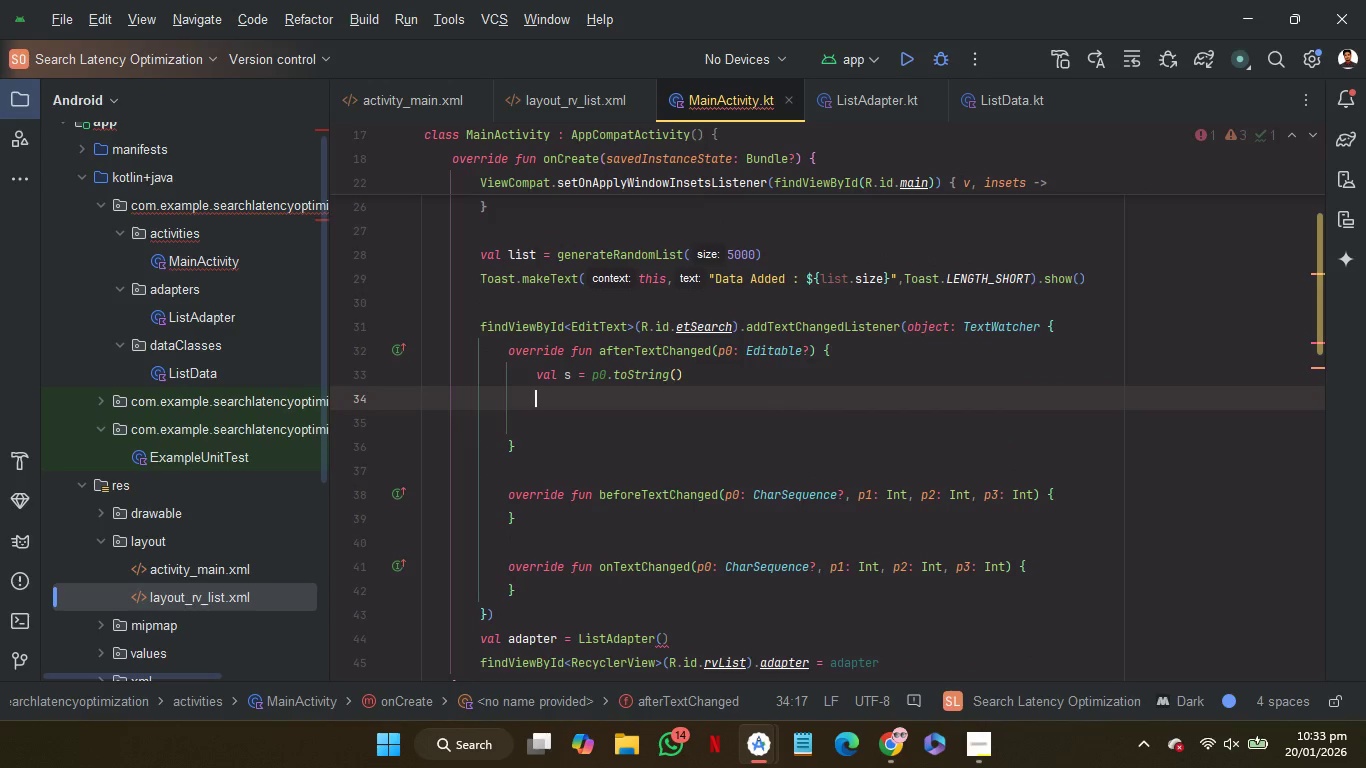 
key(Enter)
 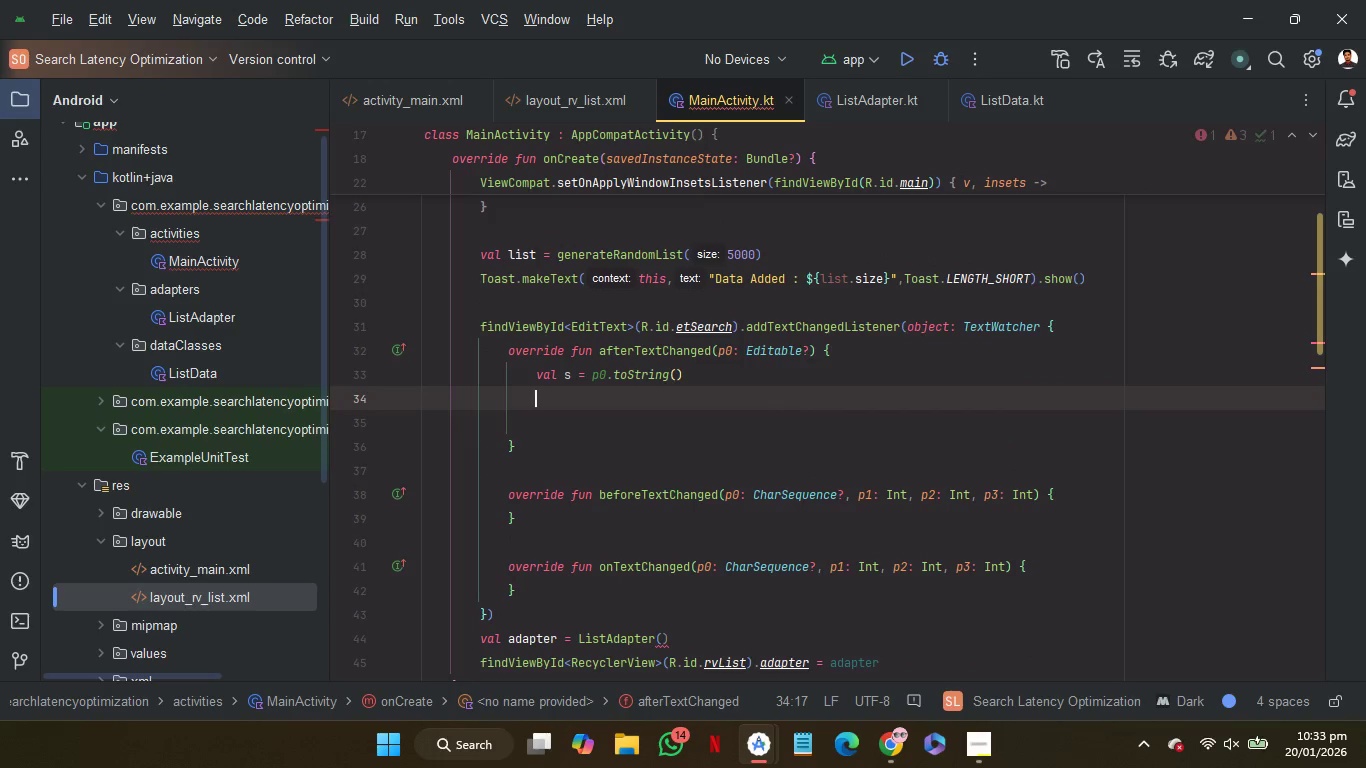 
key(Control+V)
 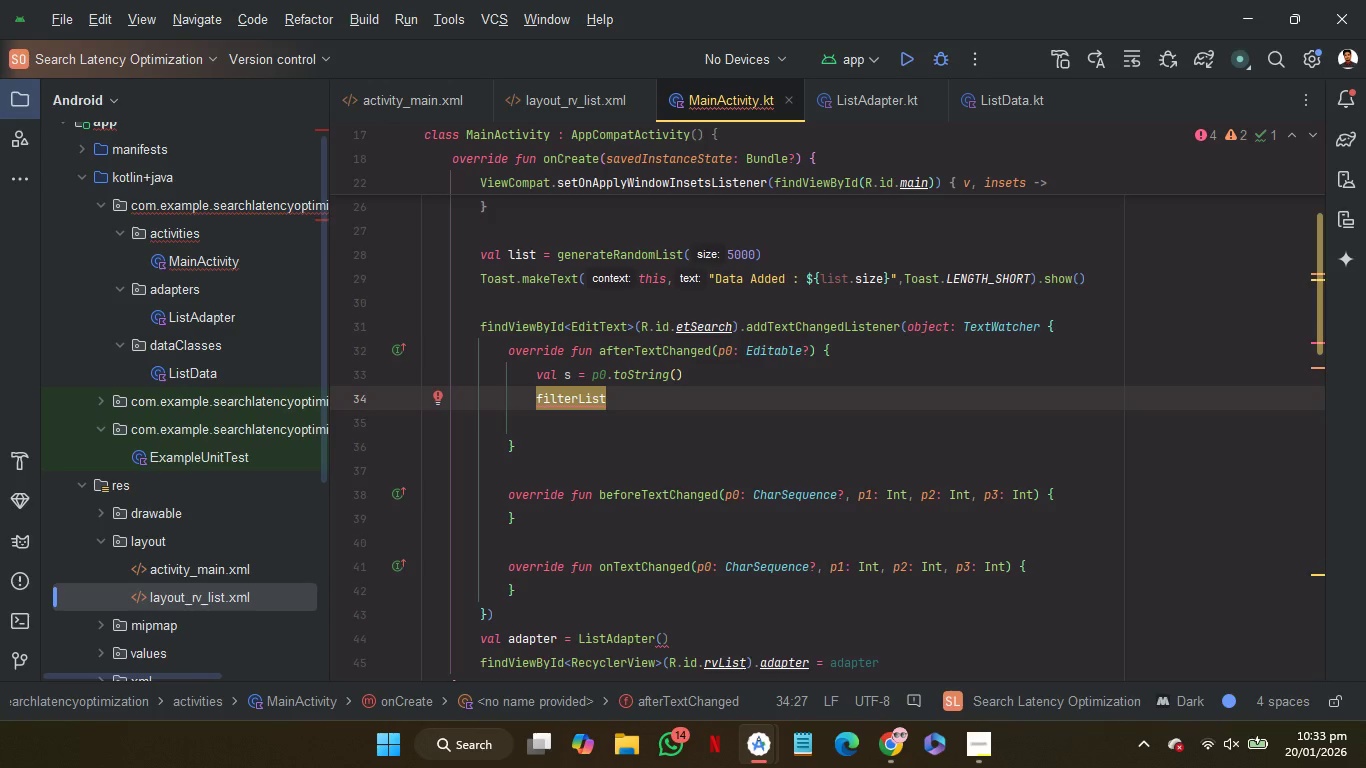 
type((s,l)
 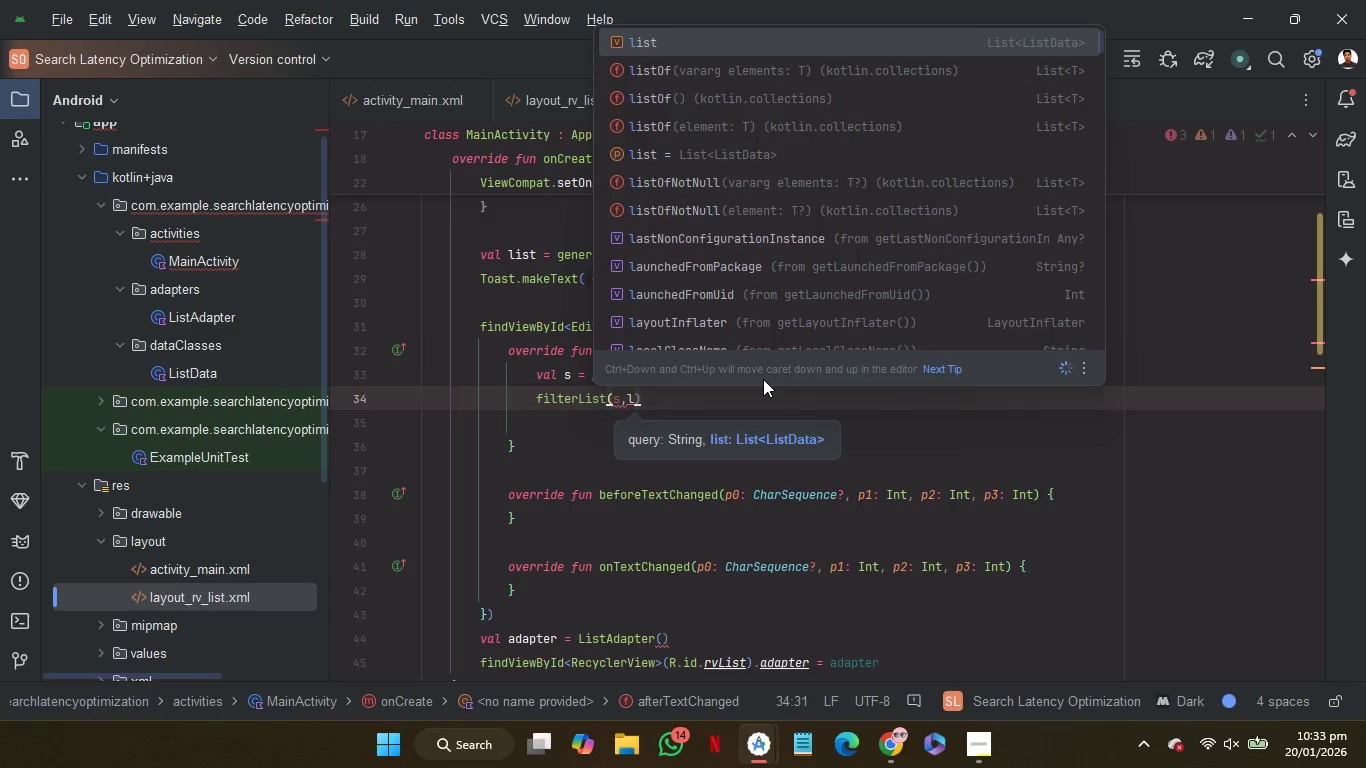 
key(Enter)
 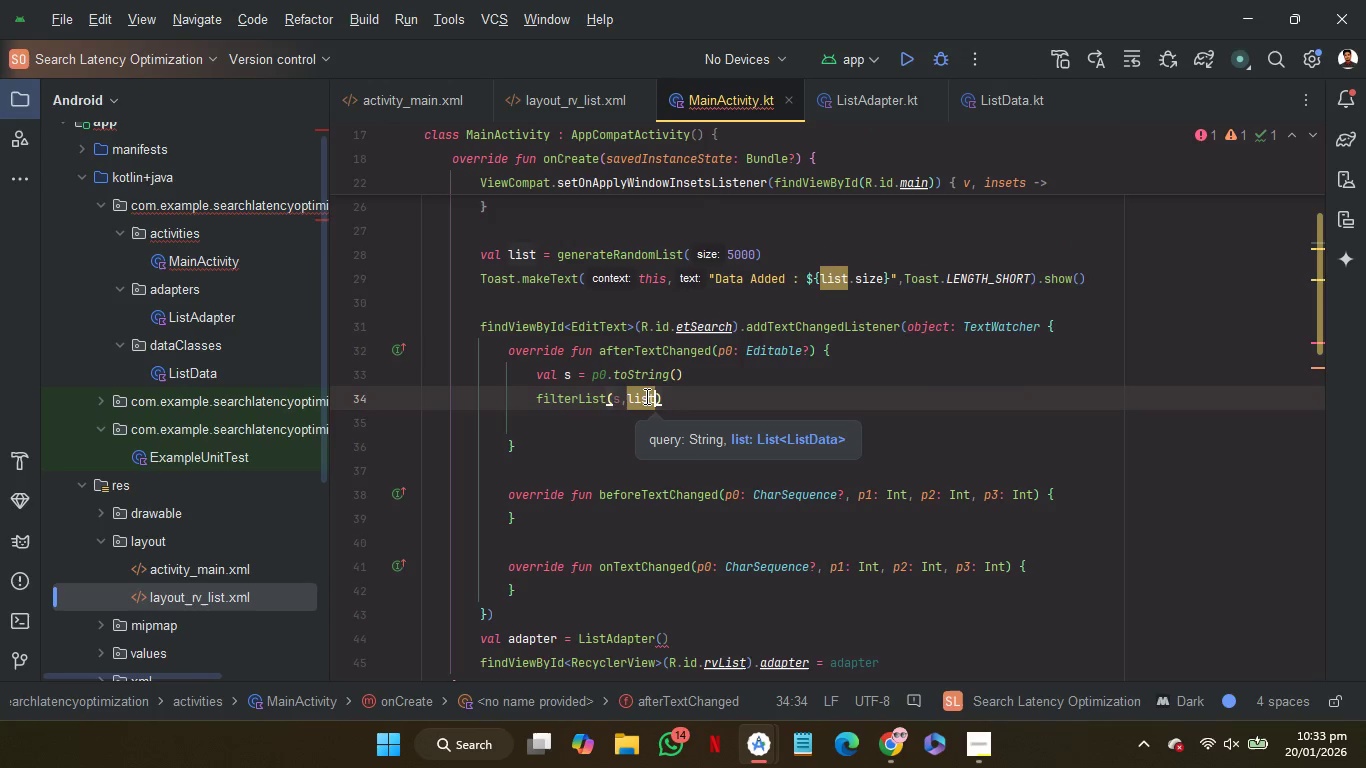 
mouse_move([586, 384])
 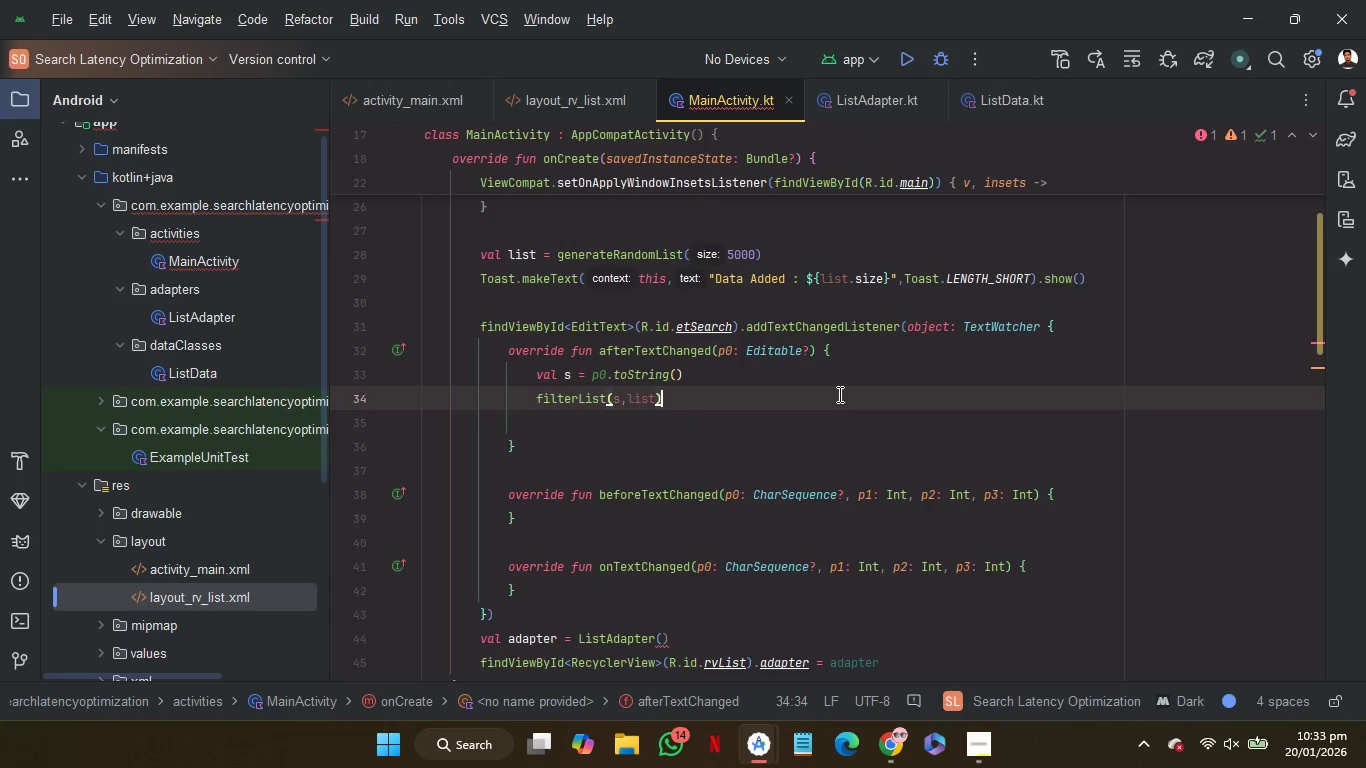 
left_click([838, 394])
 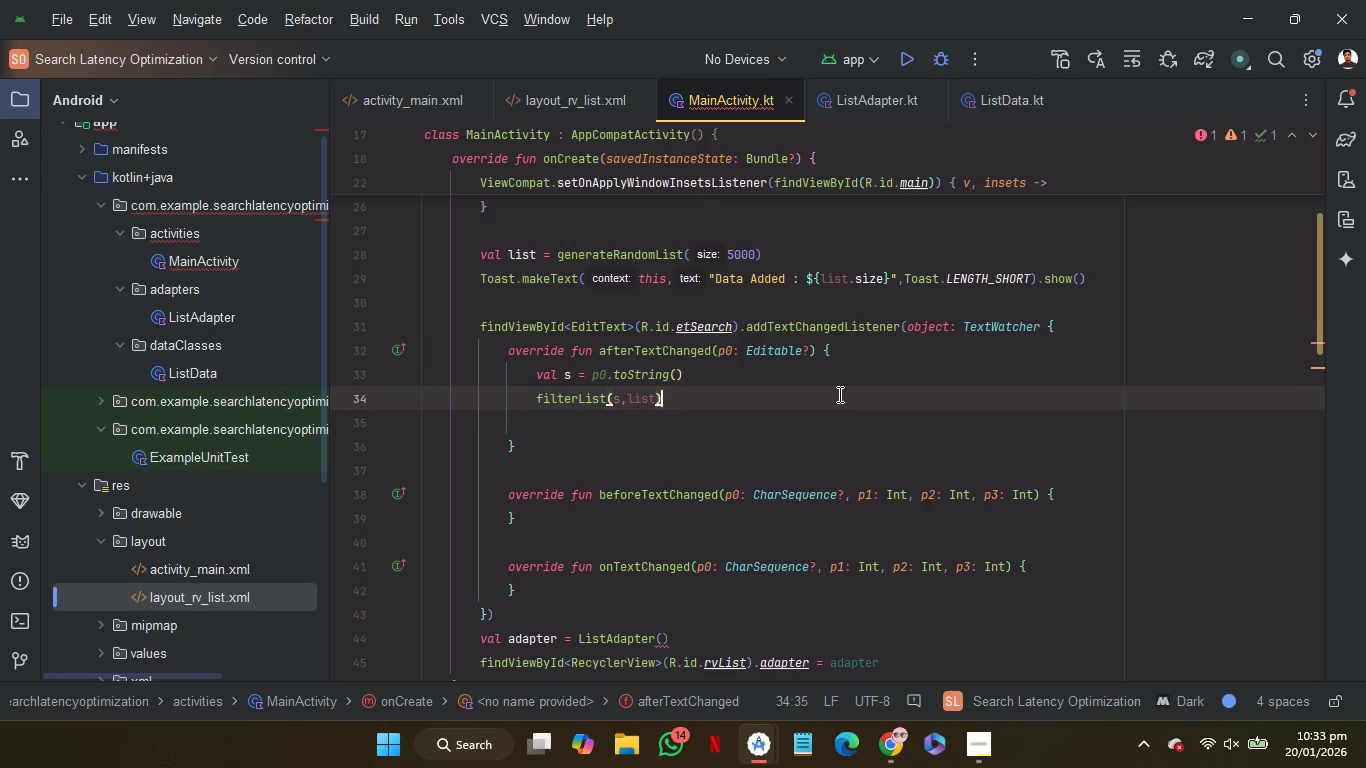 
left_click([838, 394])
 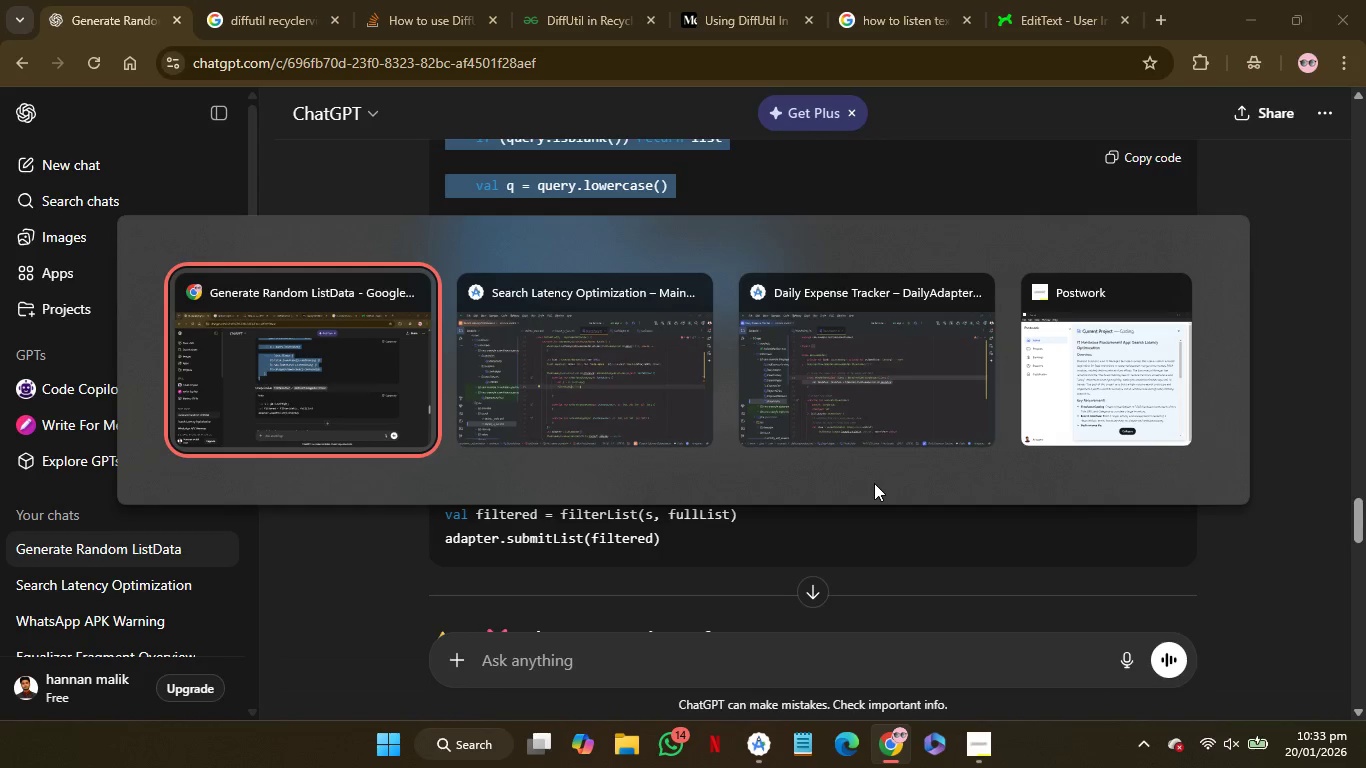 
wait(13.22)
 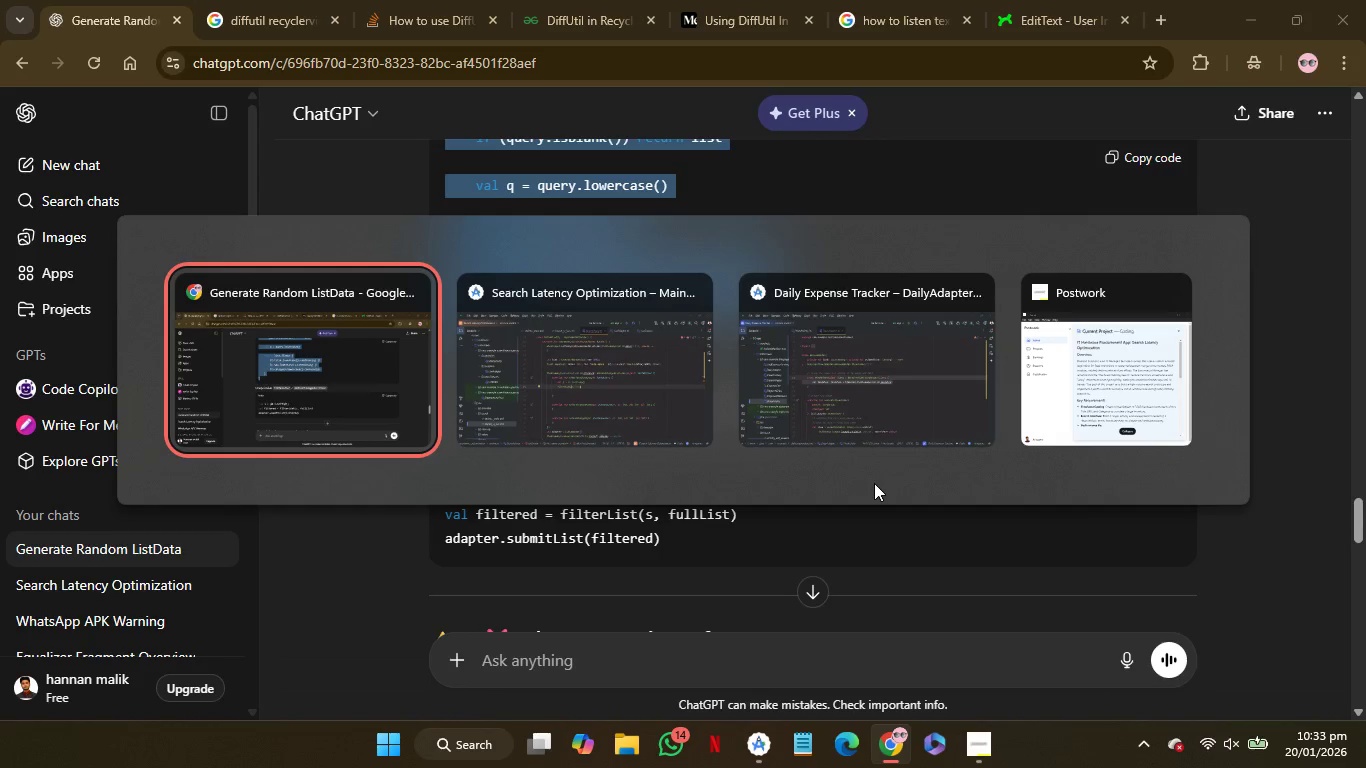 
left_click_drag(start_coordinate=[692, 635], to_coordinate=[481, 640])
 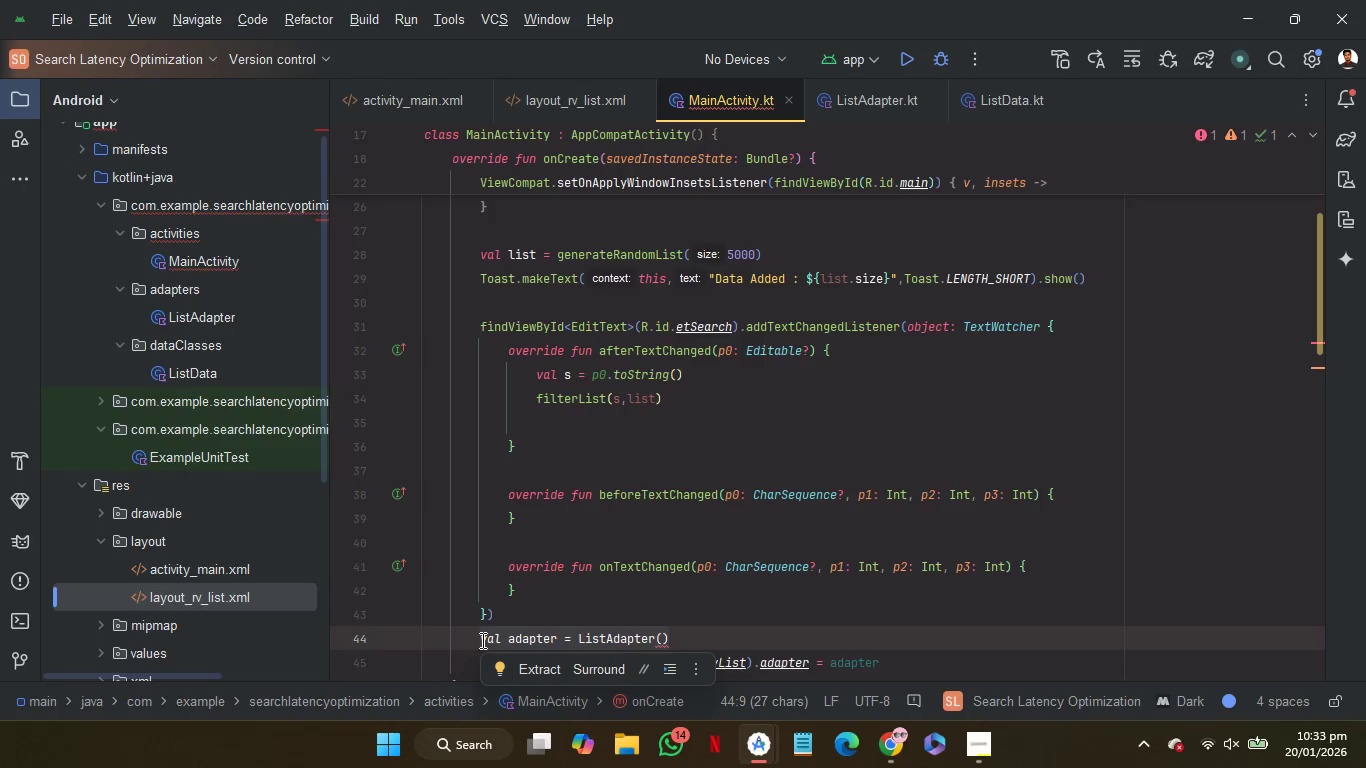 
key(Control+C)
 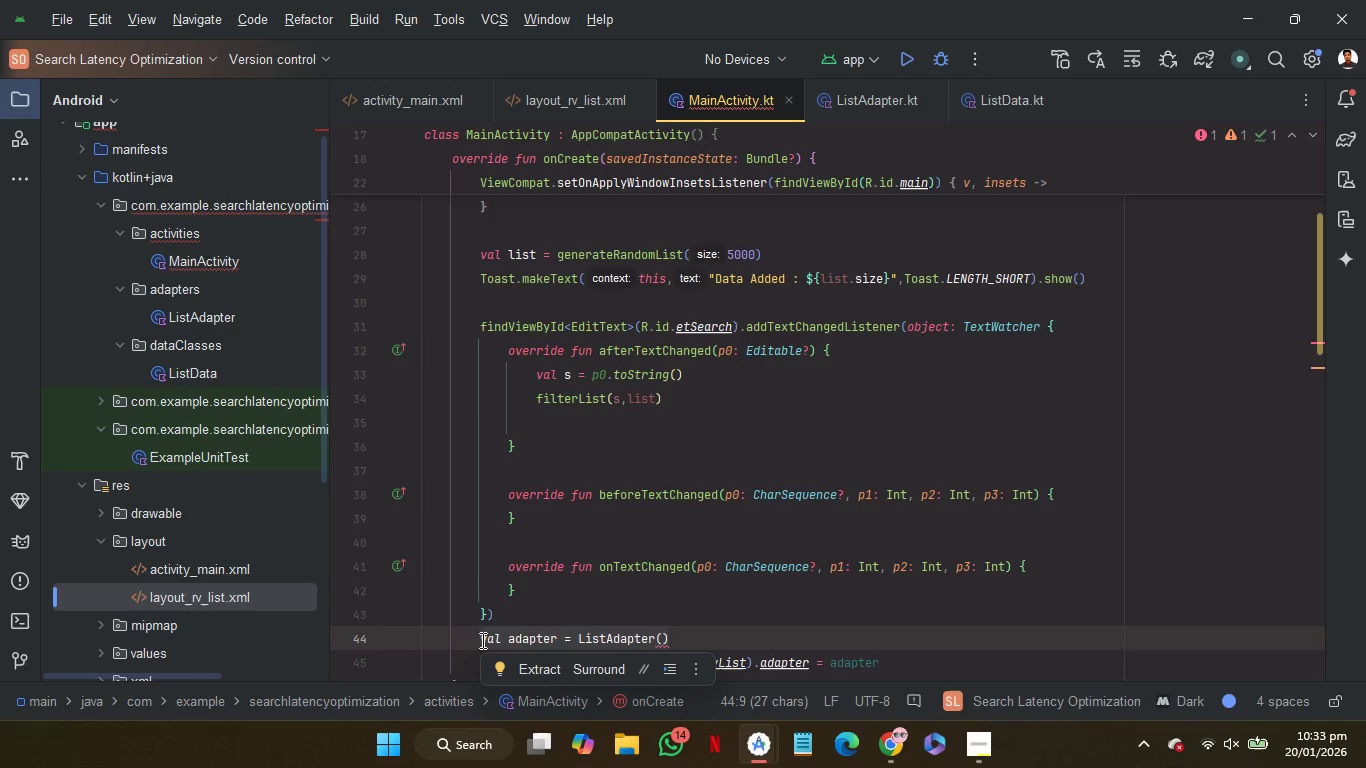 
key(Control+C)
 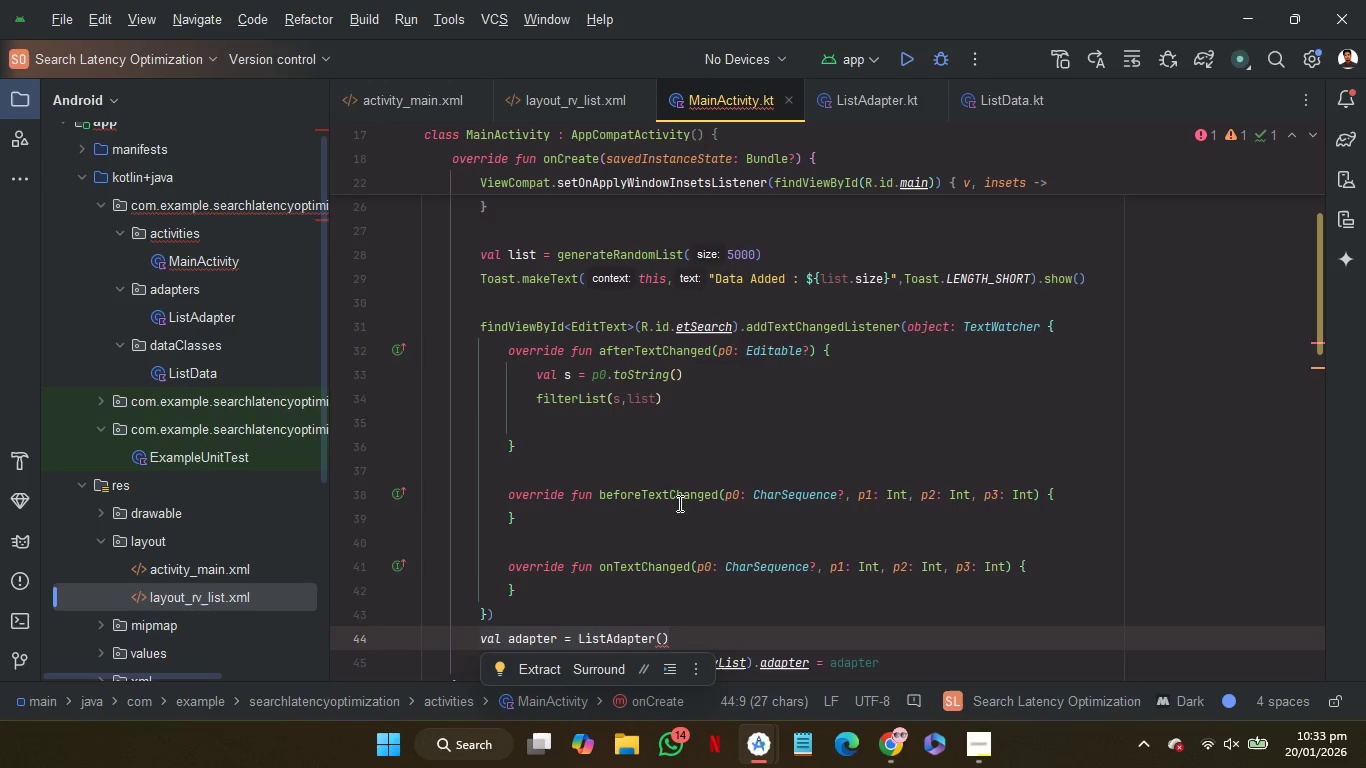 
key(Control+C)
 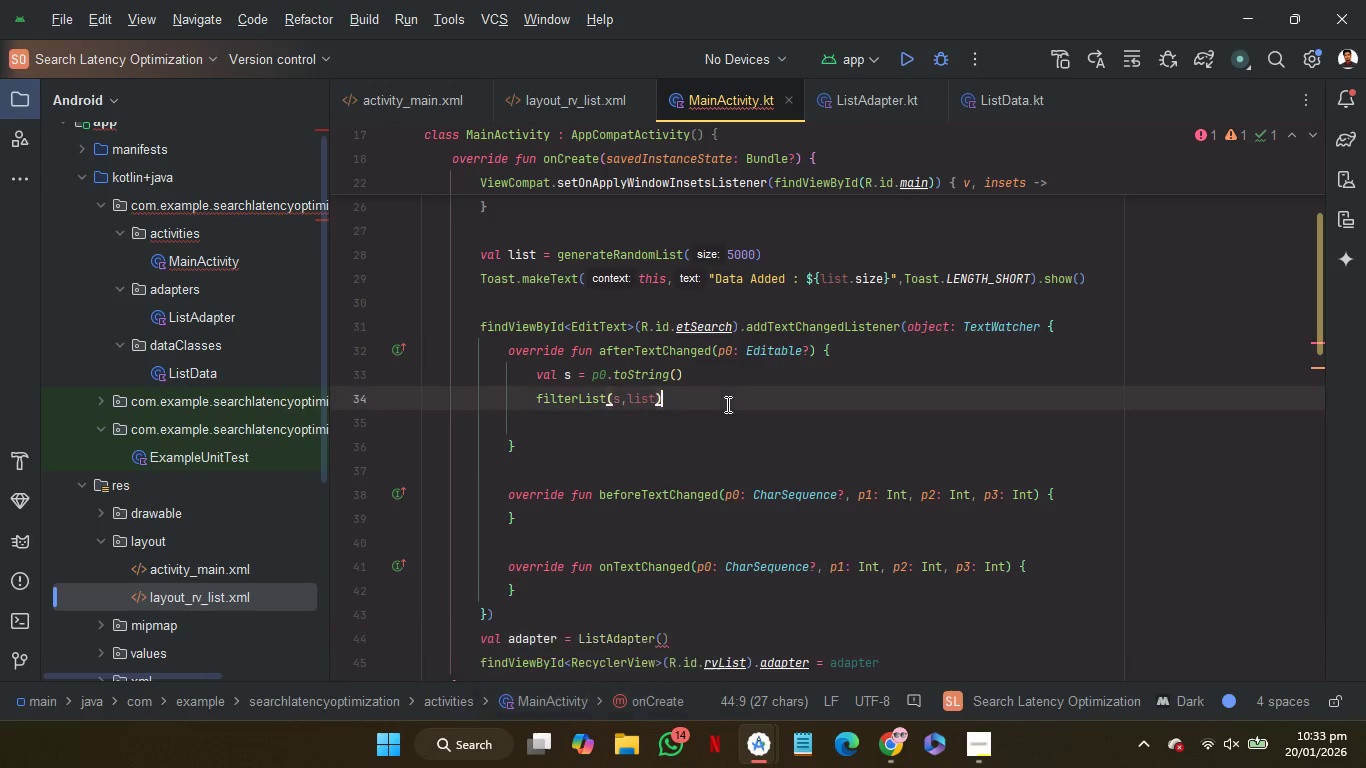 
left_click([726, 404])
 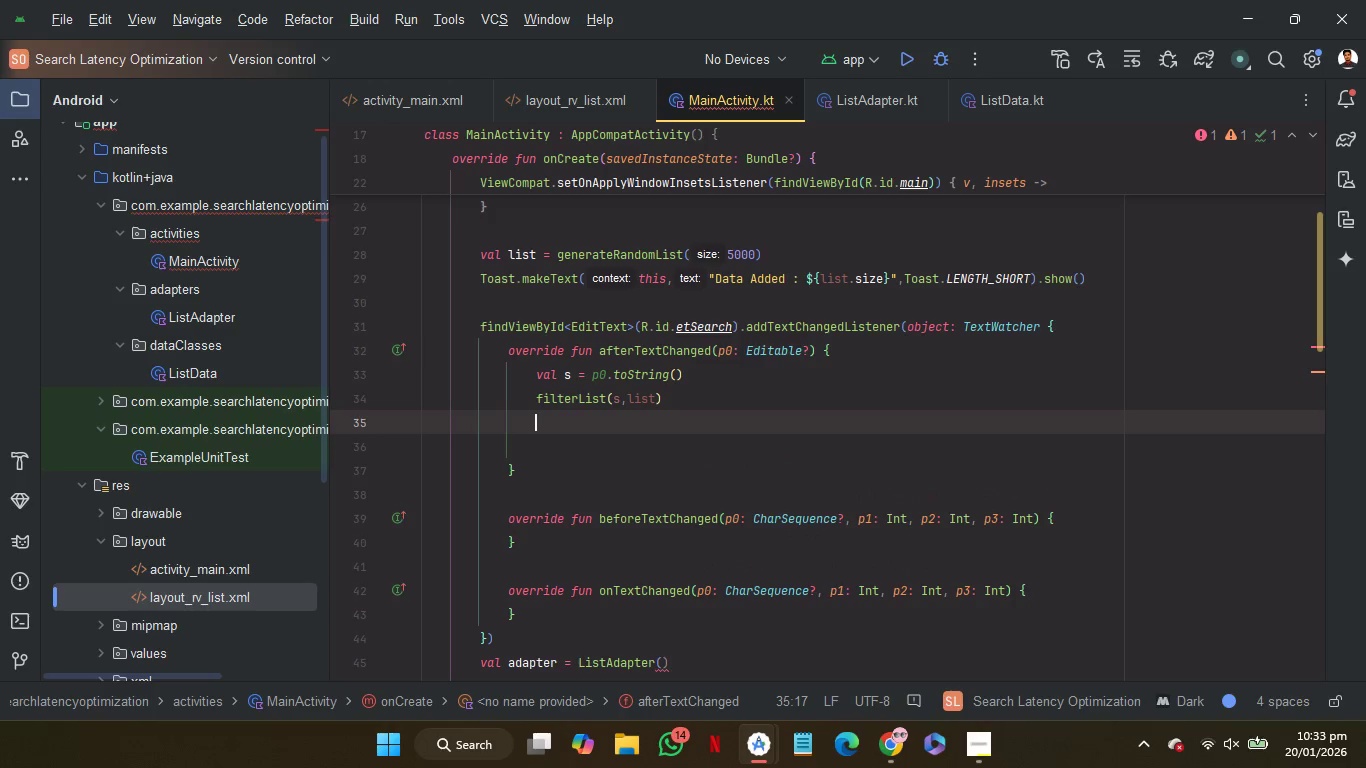 
key(Enter)
 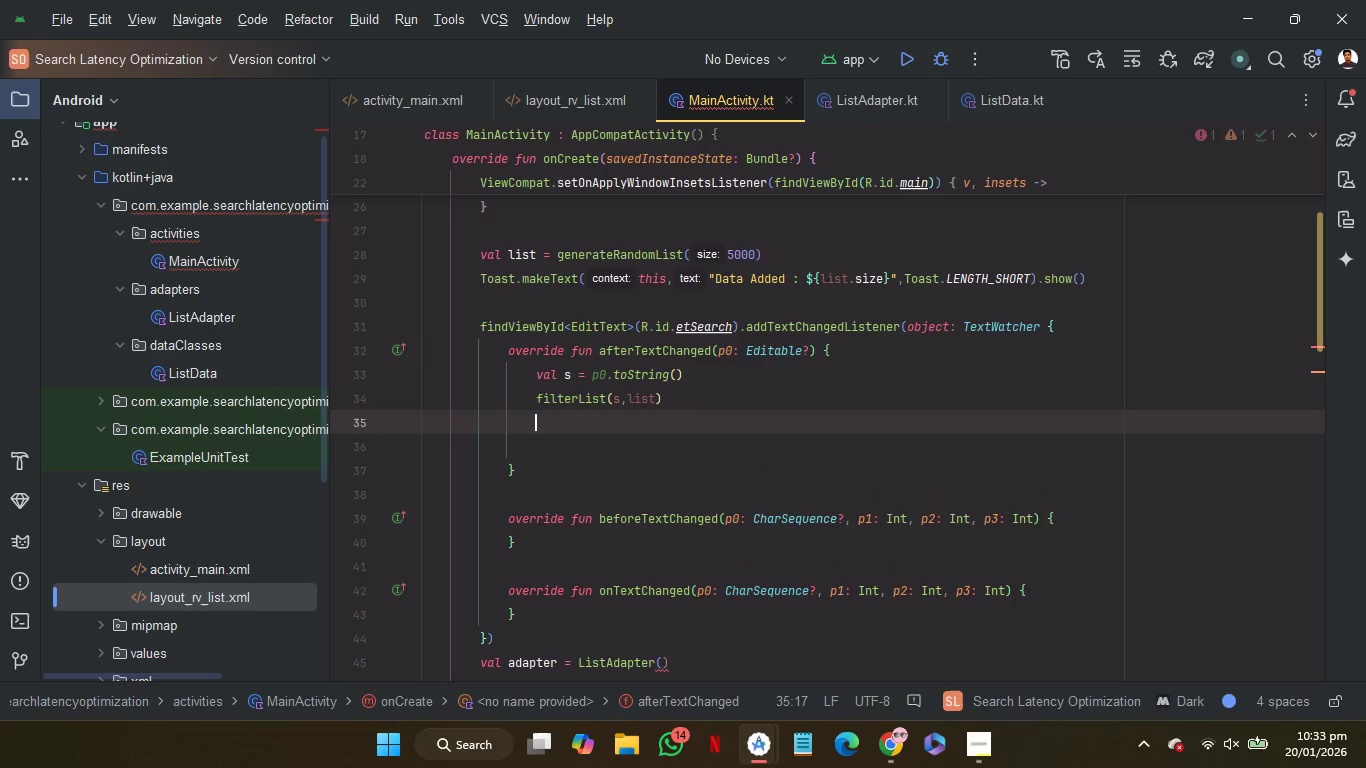 
key(Control+V)
 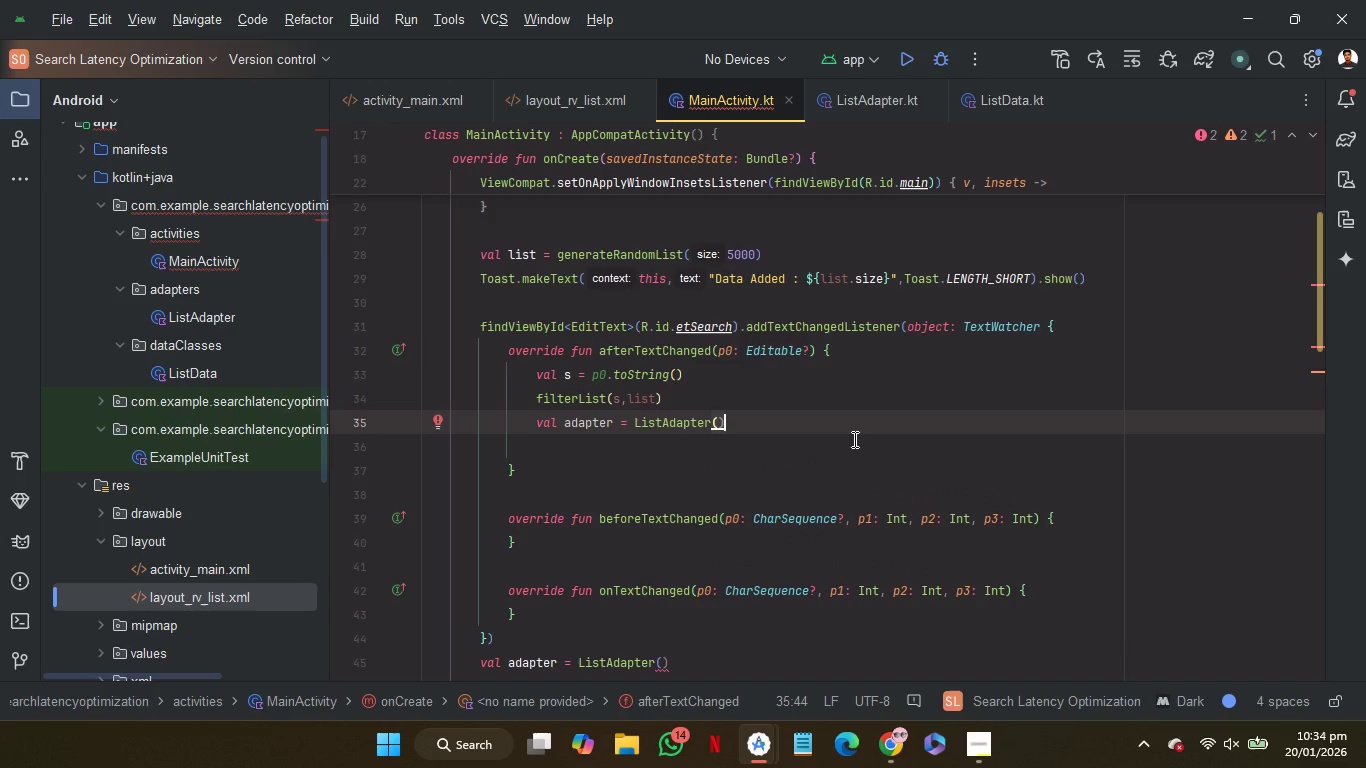 
wait(5.78)
 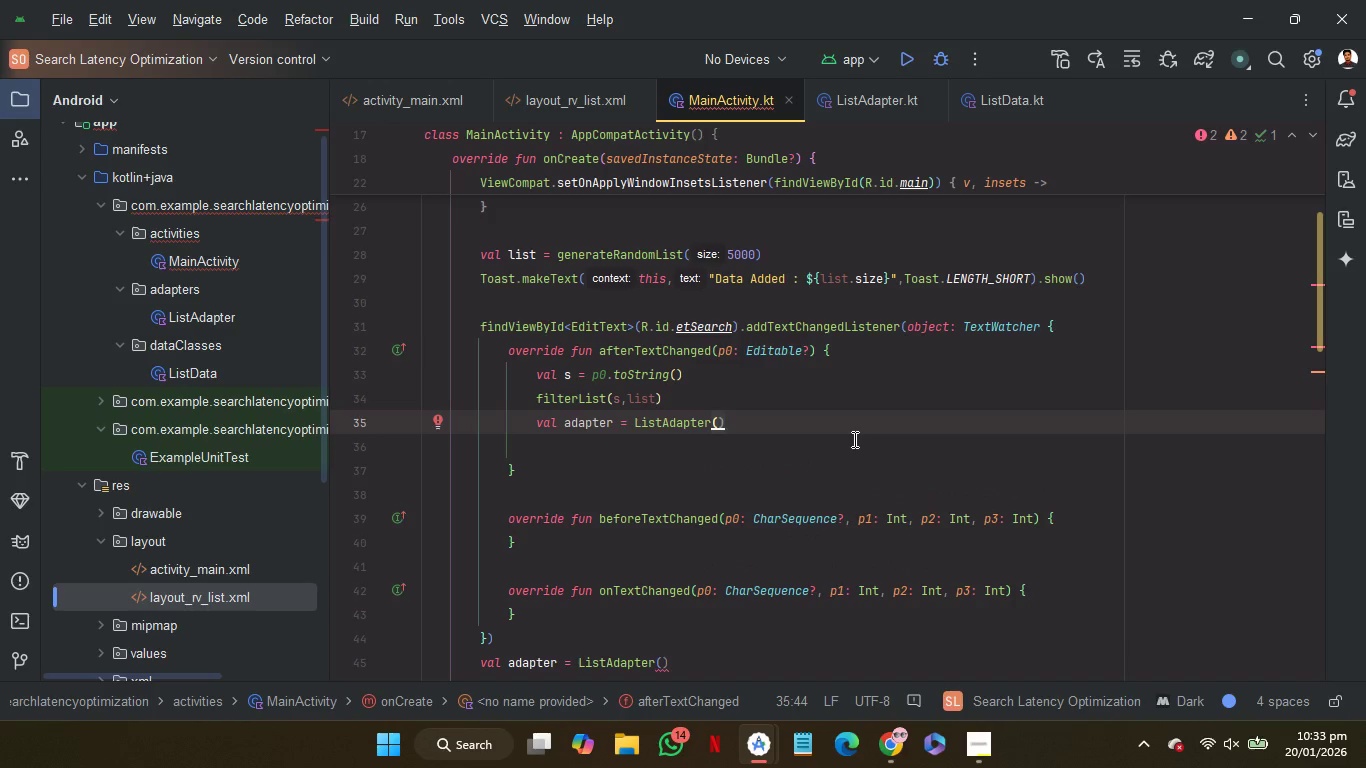 
type(fi)
key(Backspace)
key(Backspace)
 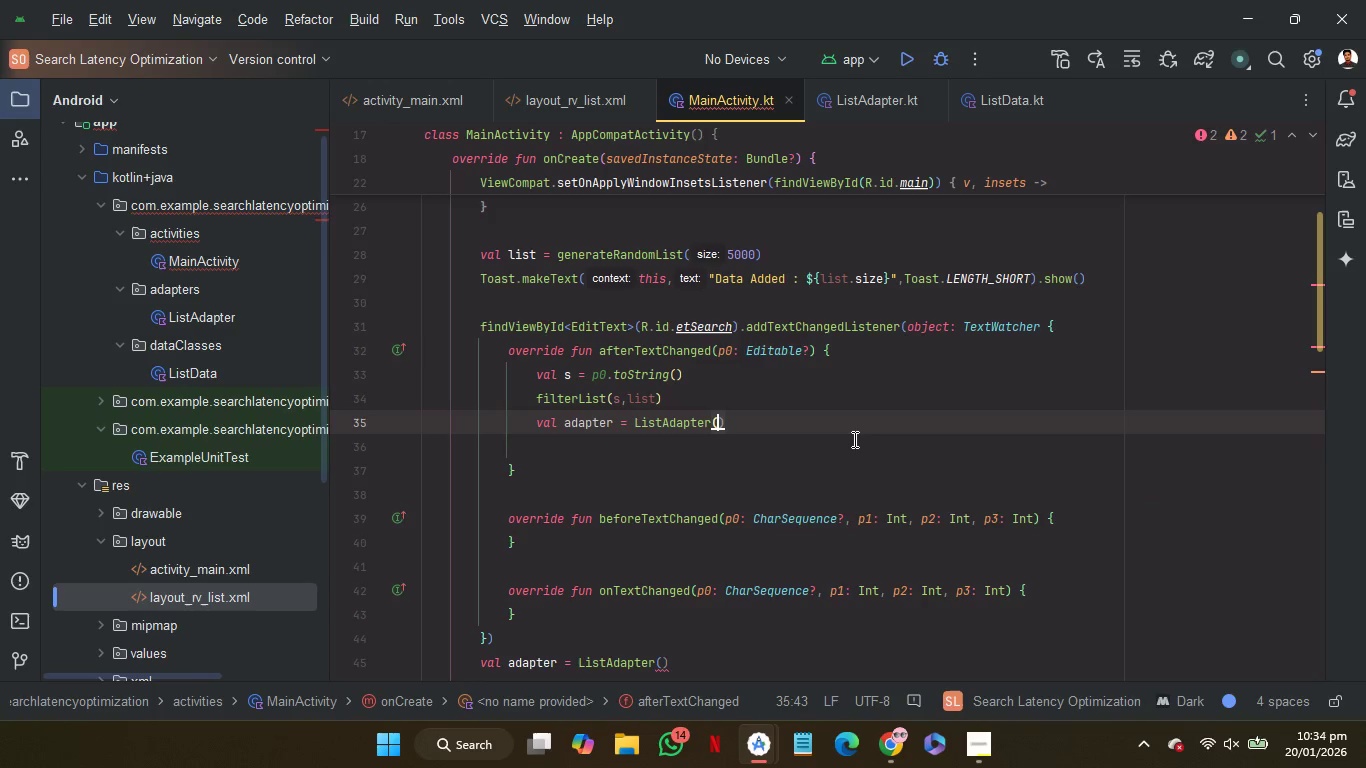 
key(ArrowLeft)
 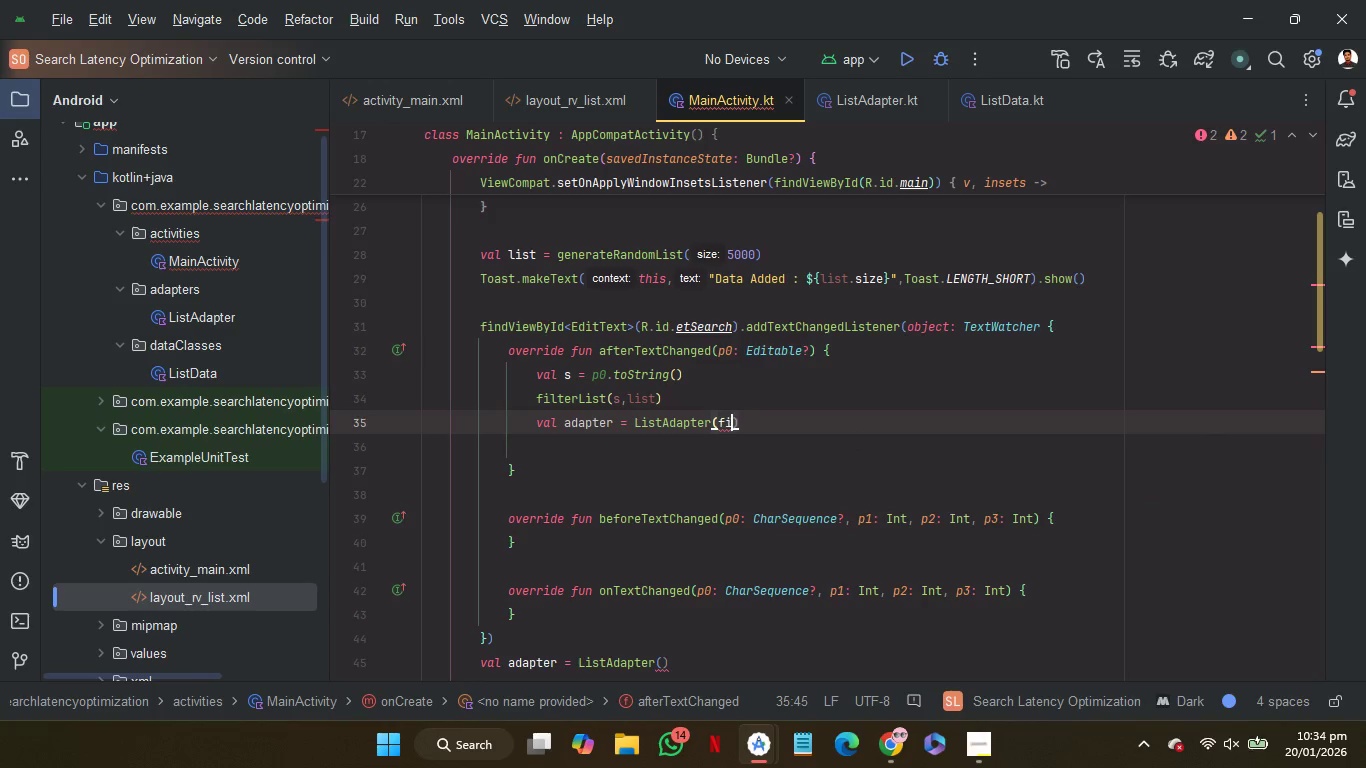 
type(fi)
 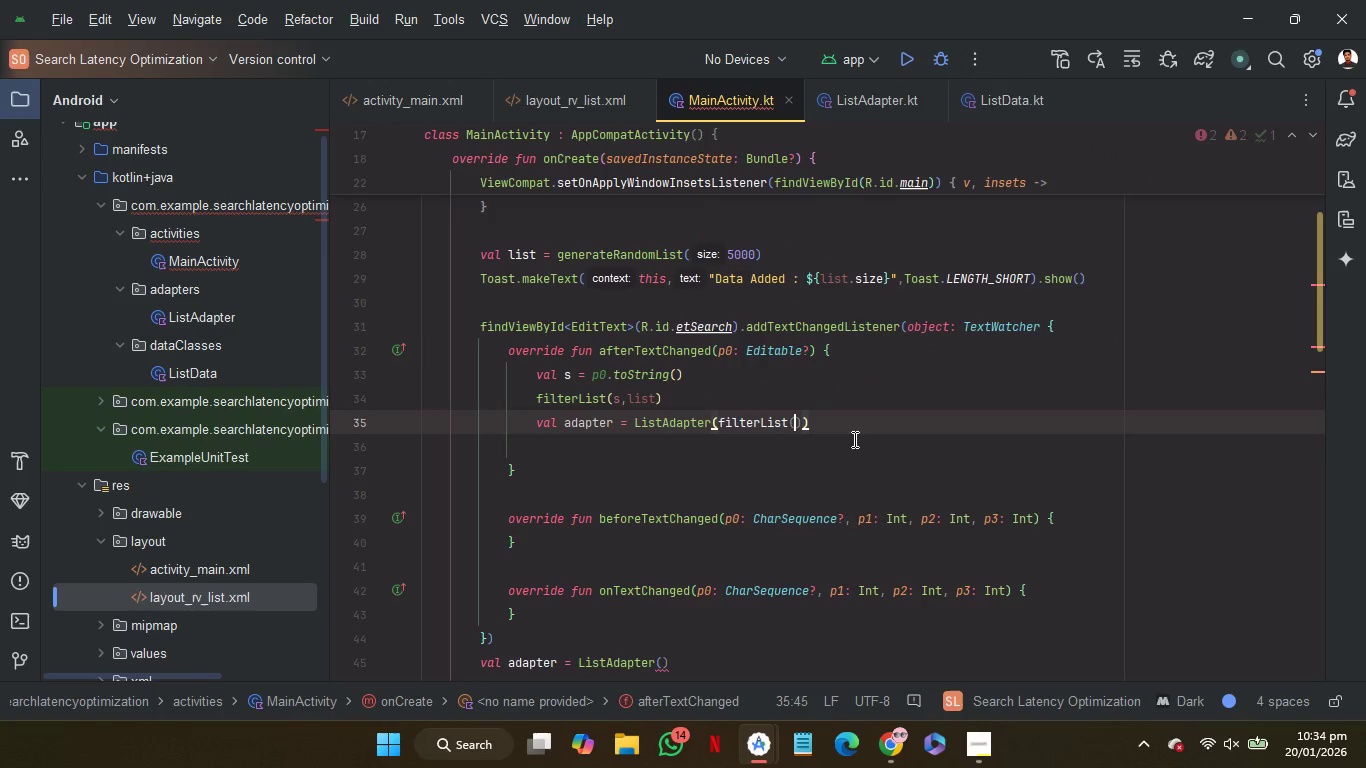 
key(Enter)
 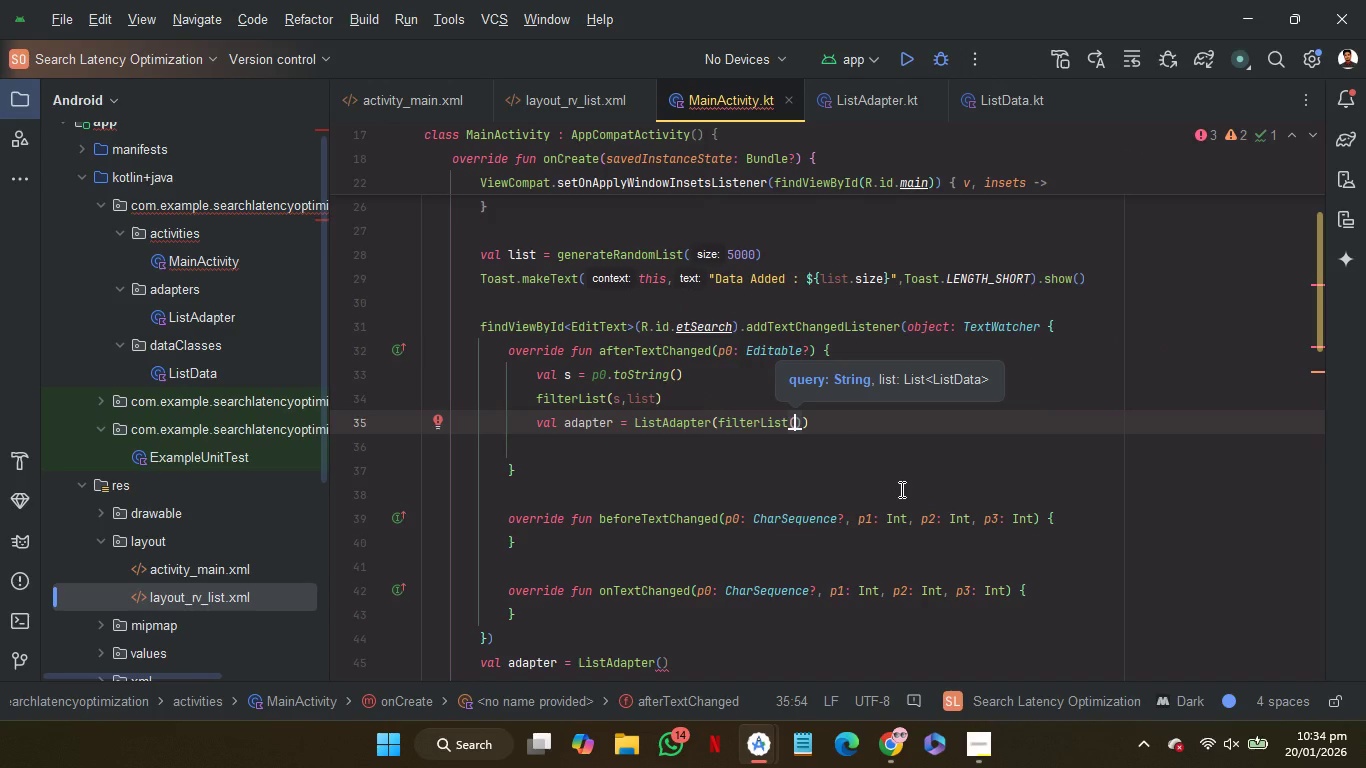 
left_click([900, 489])
 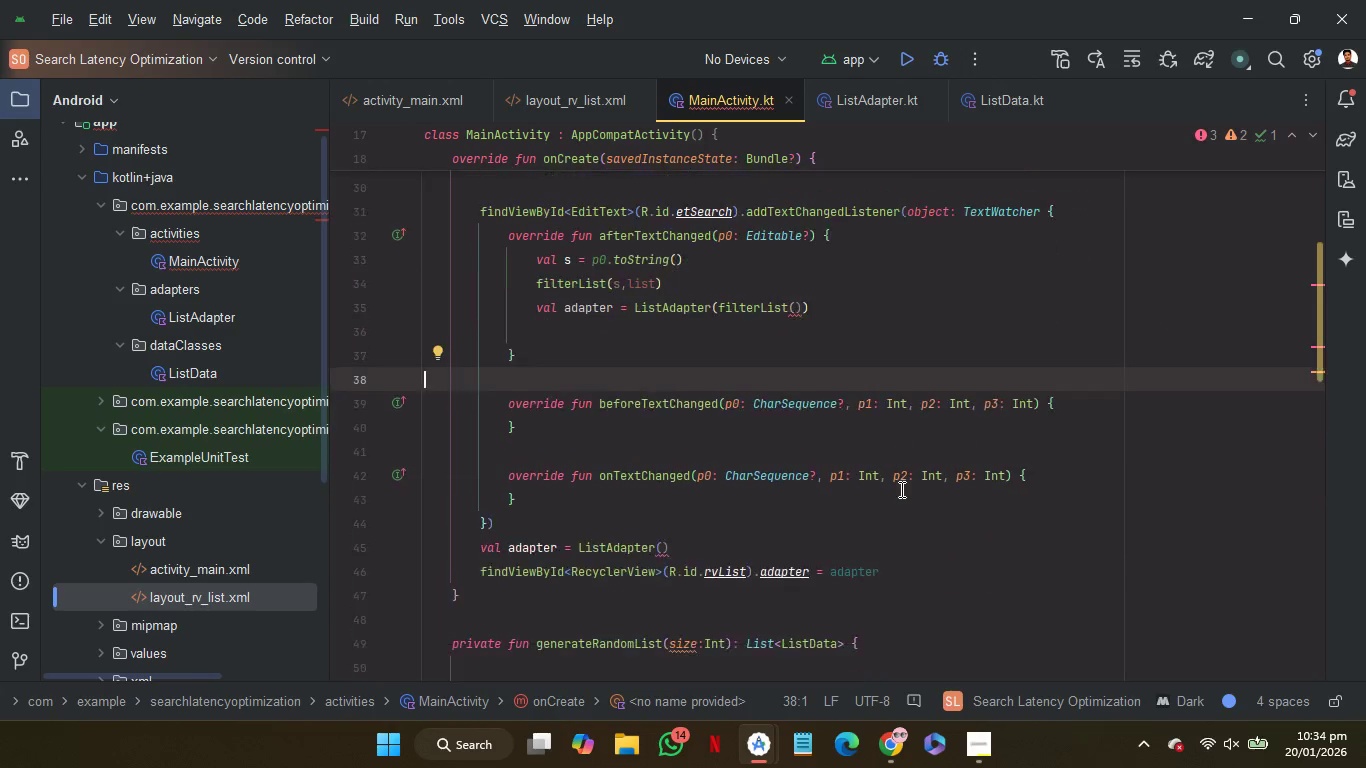 
scroll: coordinate [900, 489], scroll_direction: down, amount: 1.0
 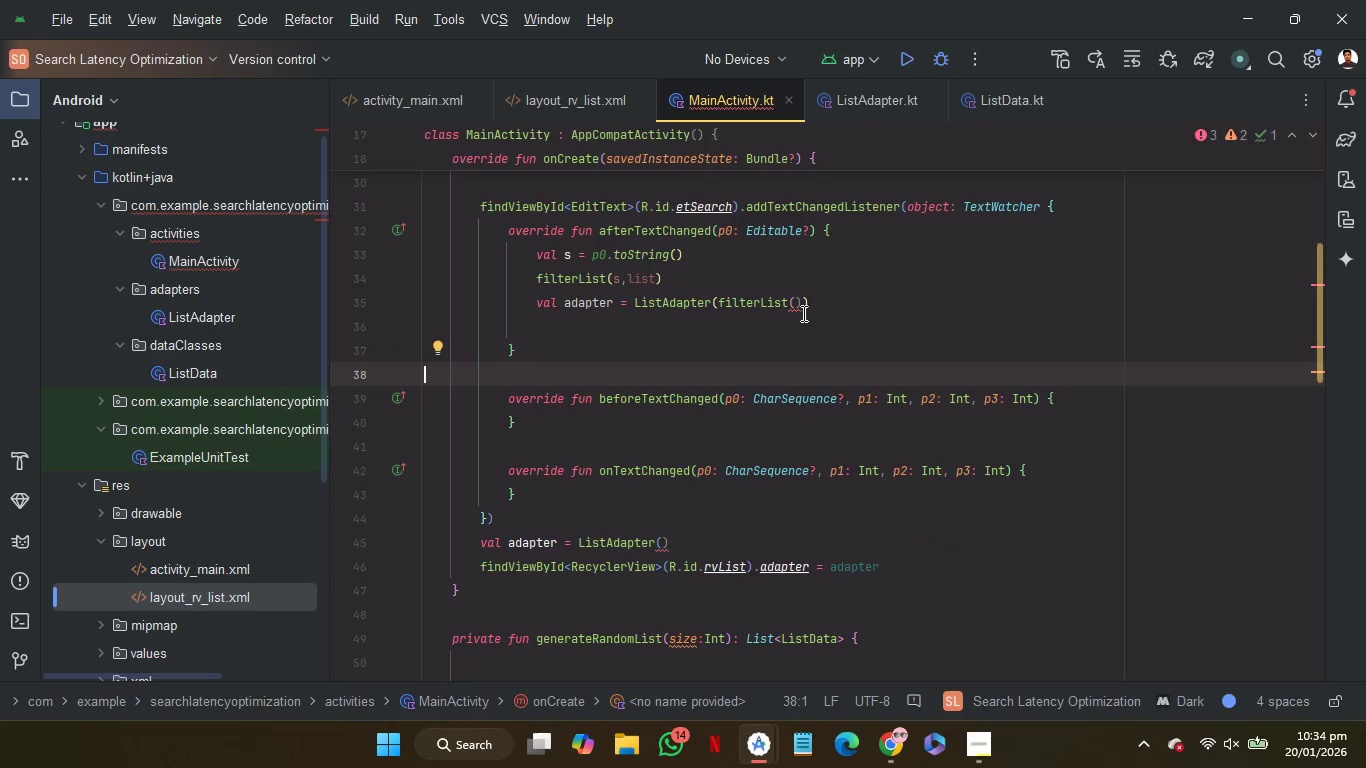 
mouse_move([779, 319])
 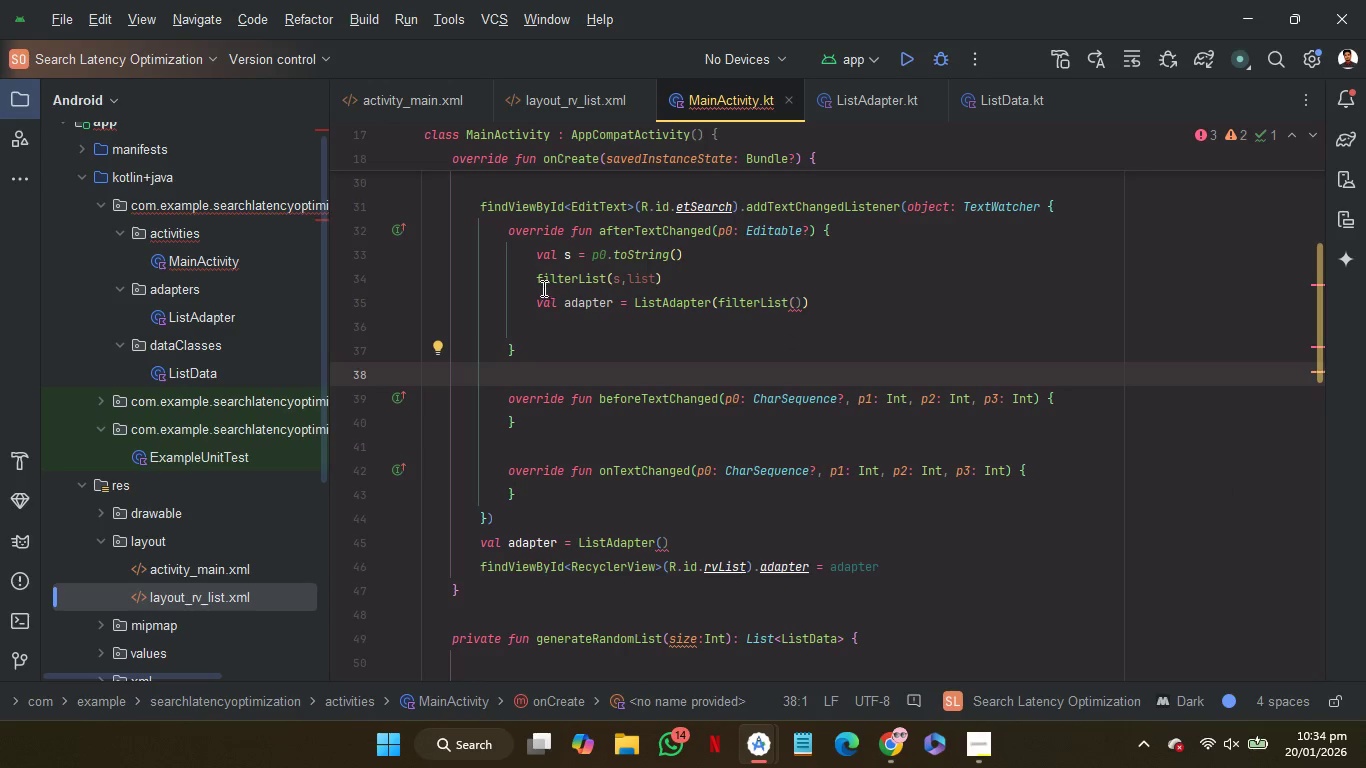 
left_click([540, 286])
 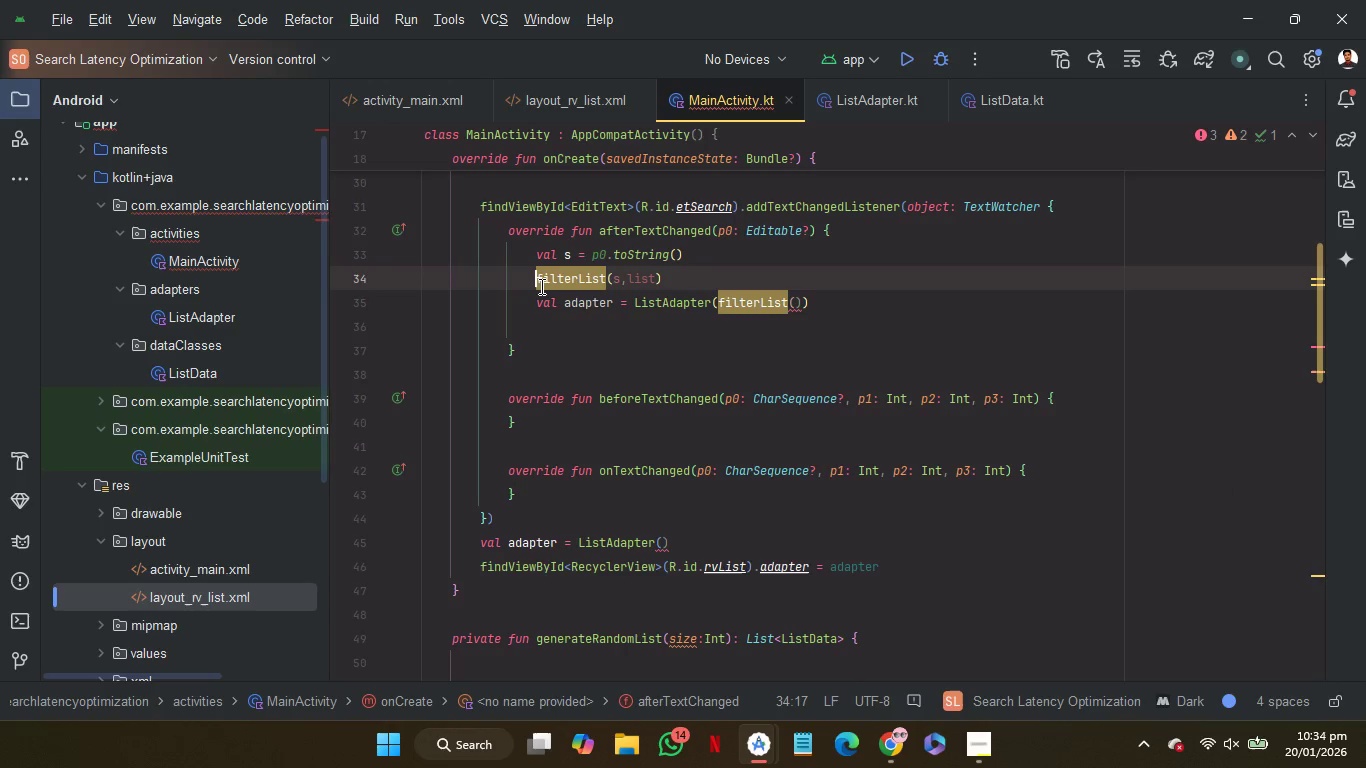 
key(ArrowLeft)
 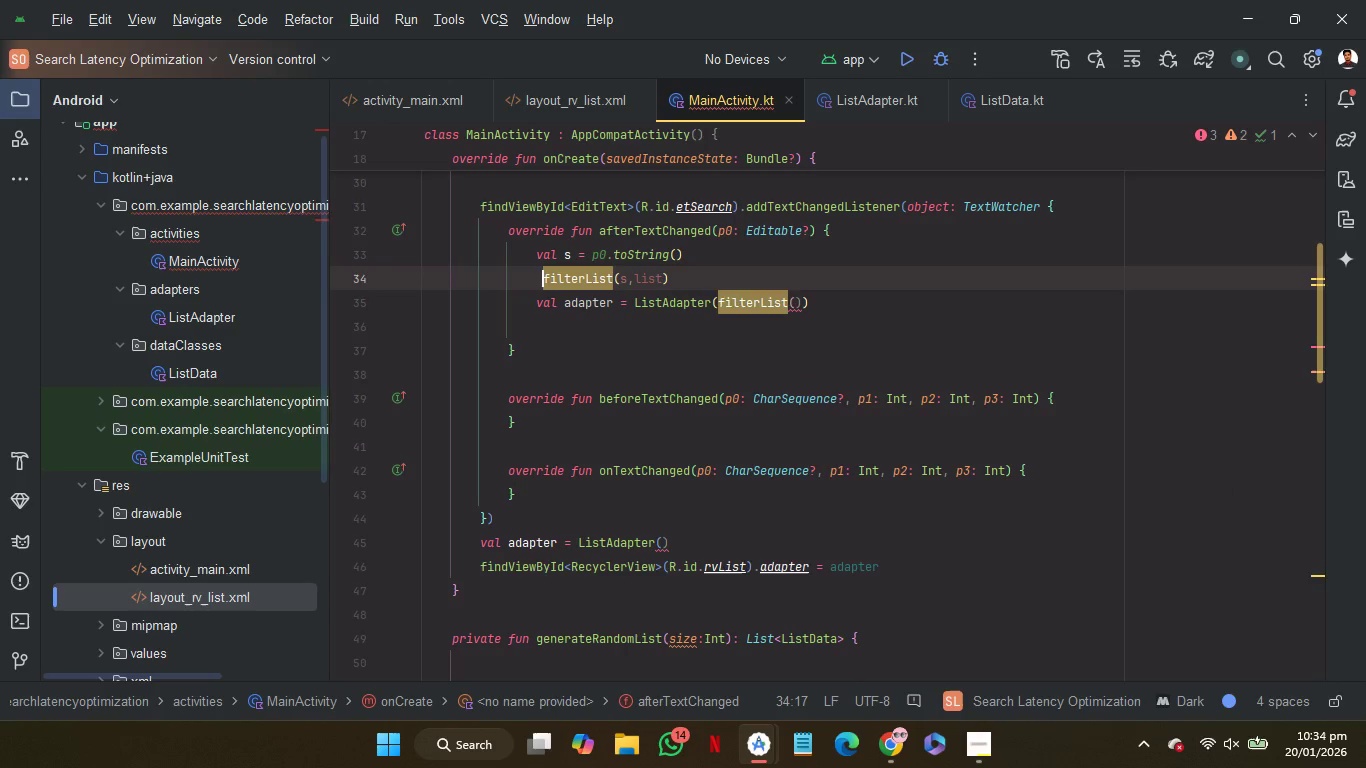 
key(Space)
 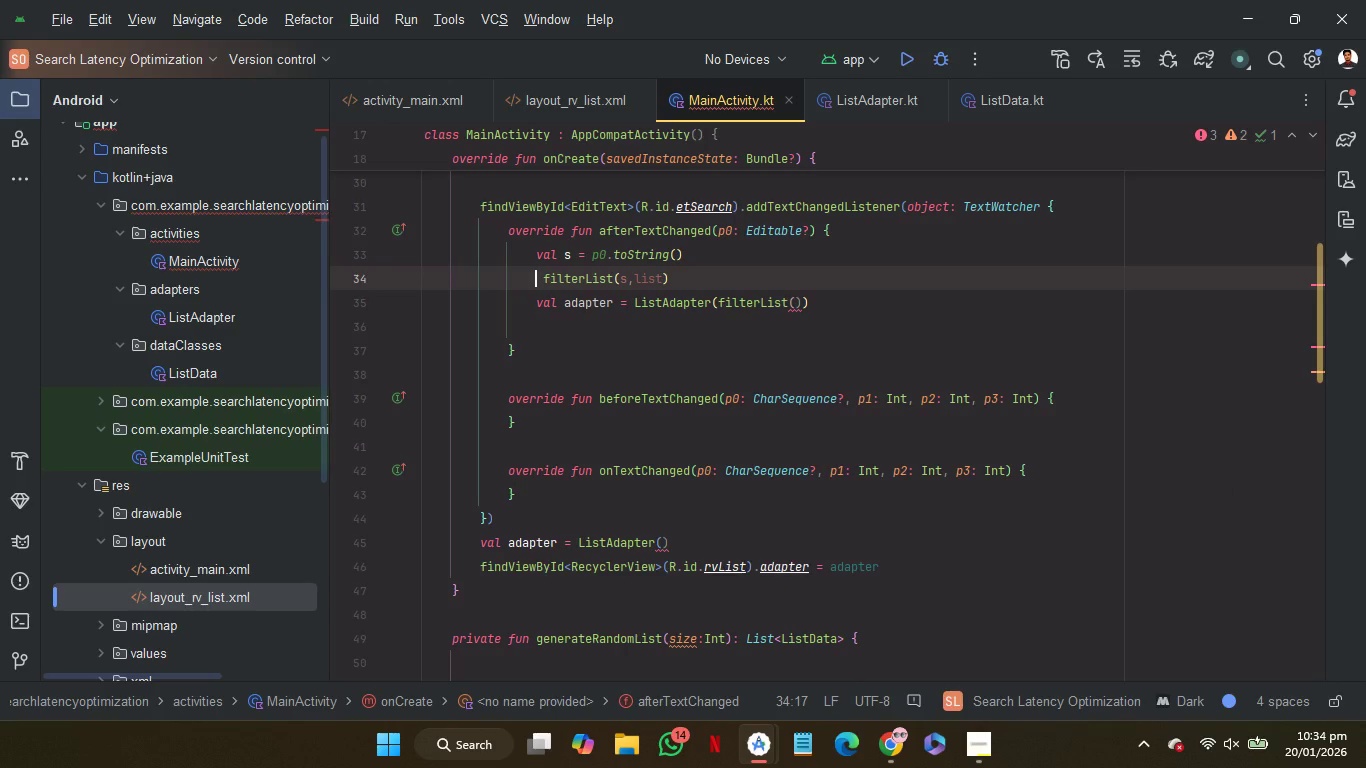 
key(ArrowLeft)
 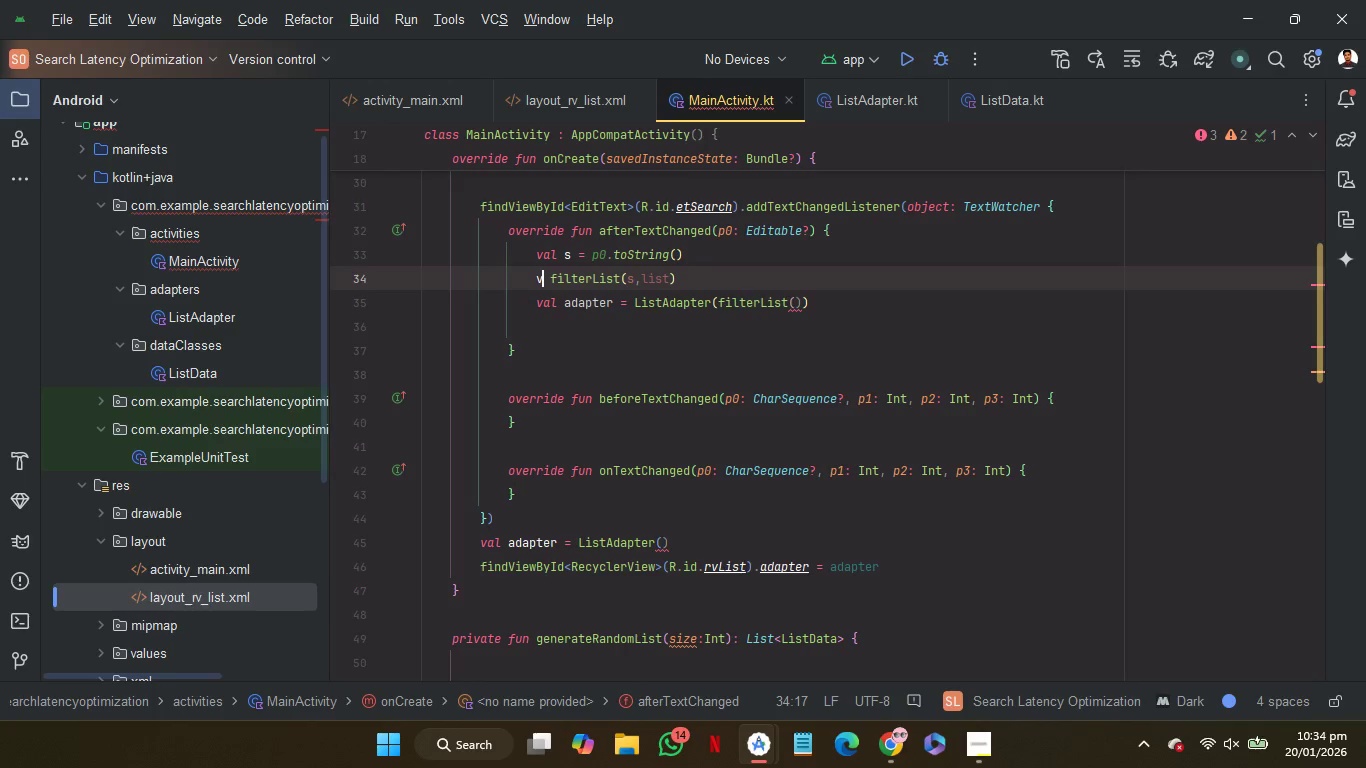 
type(val fList)
 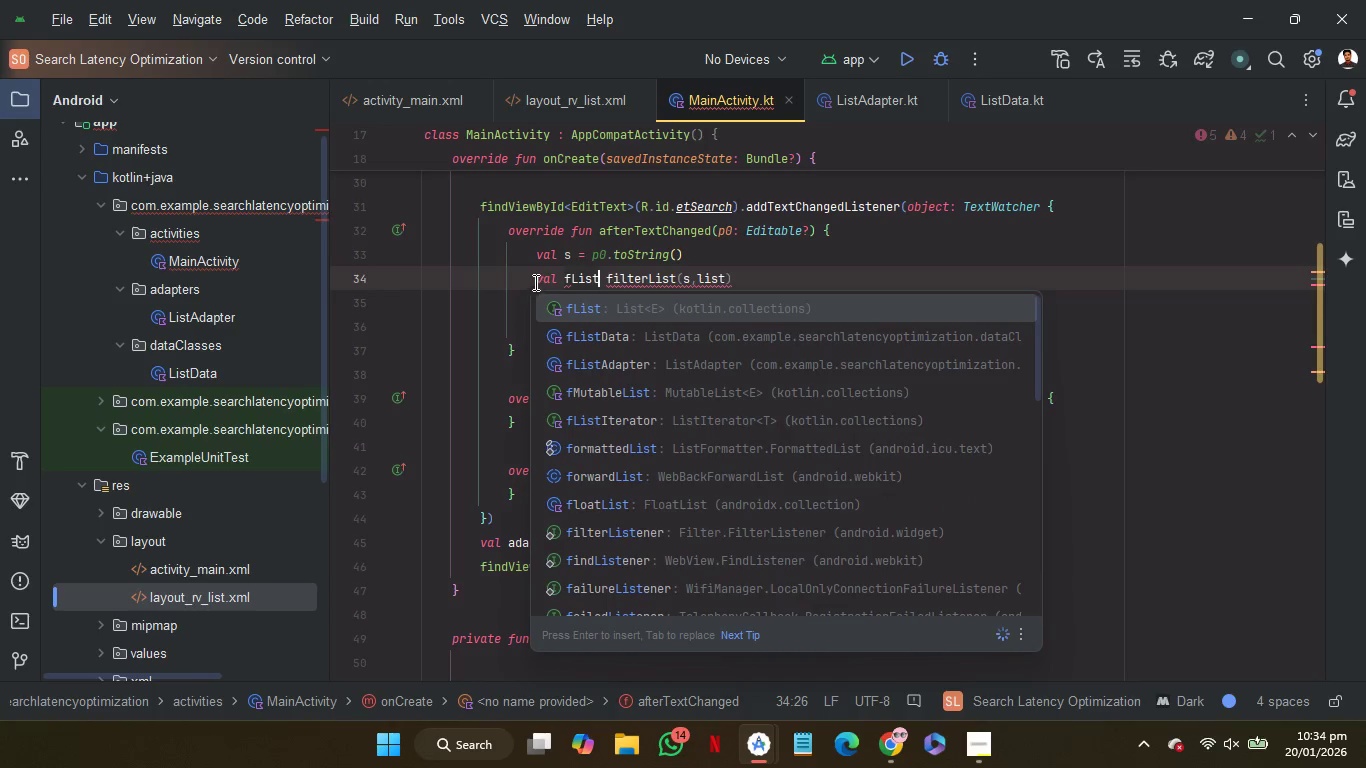 
key(Space)
 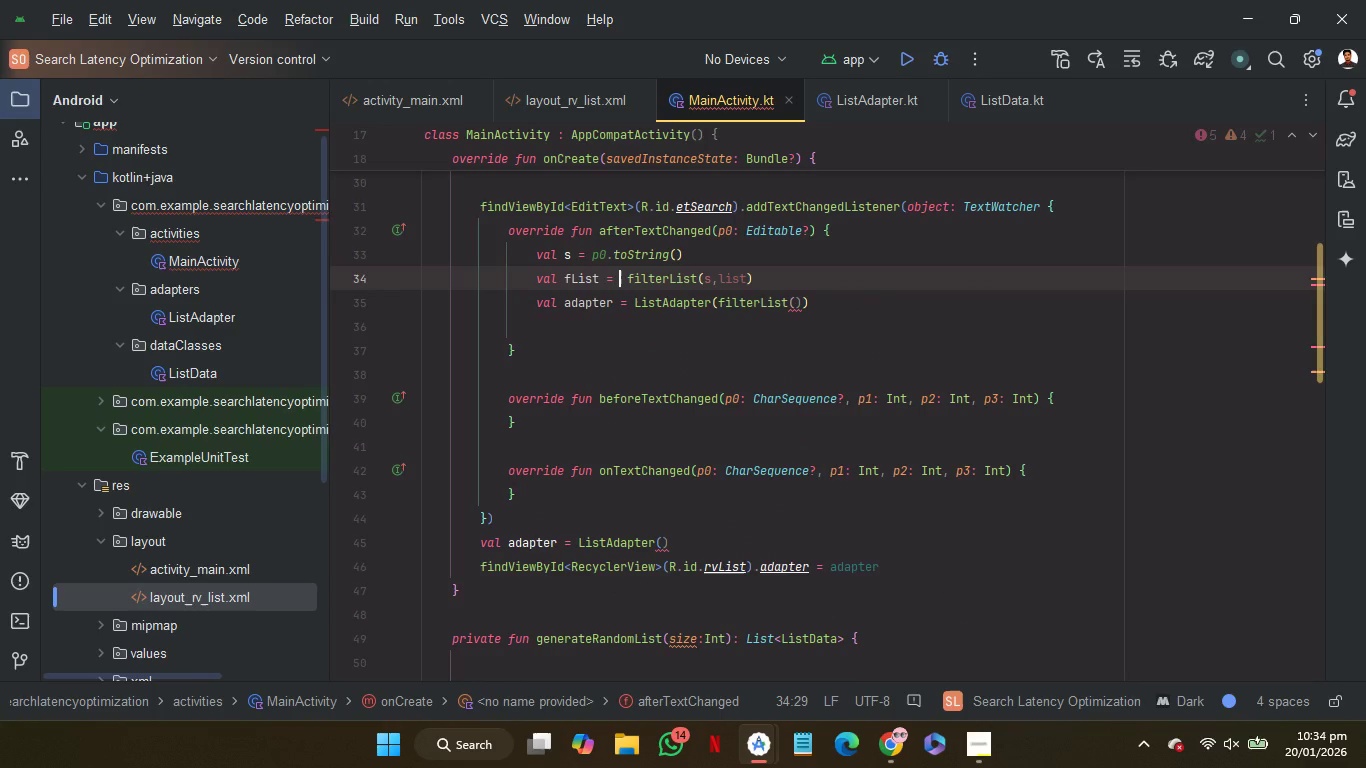 
key(Equal)
 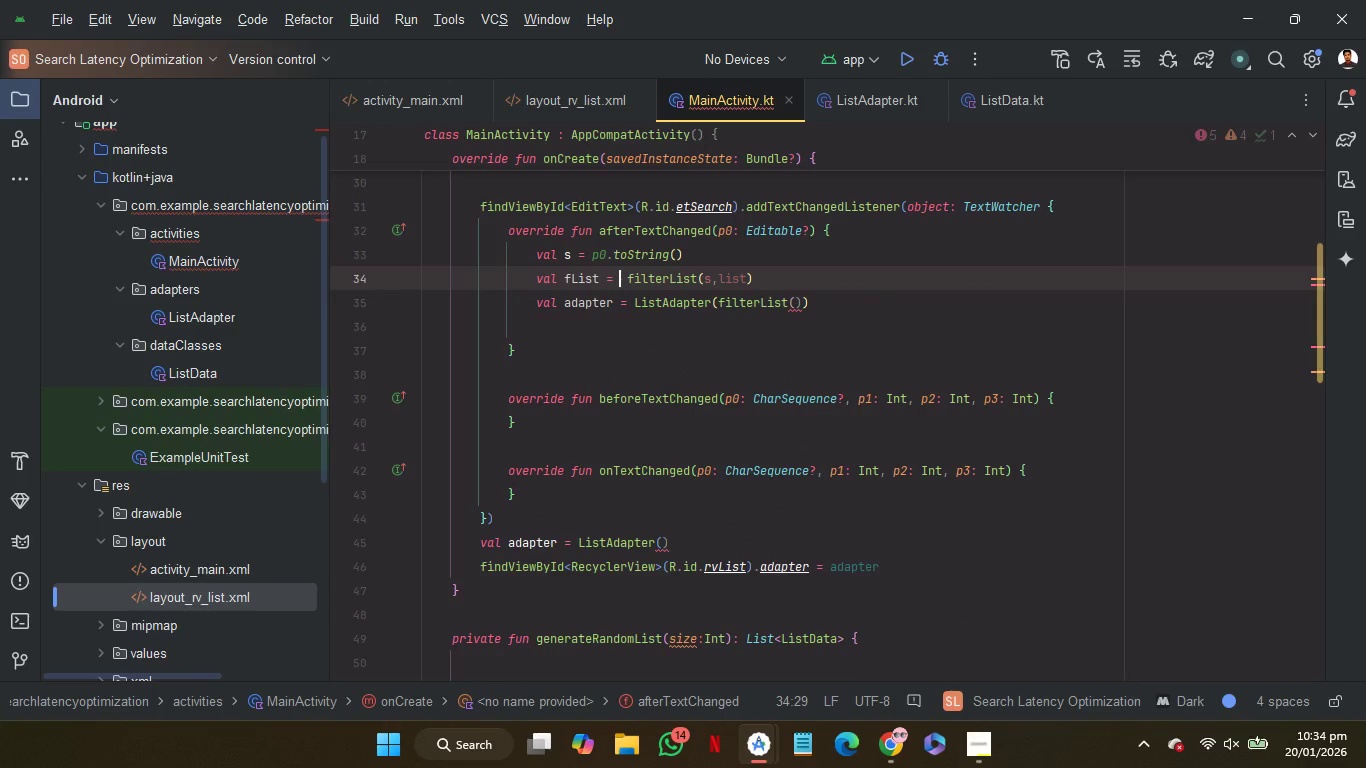 
key(Space)
 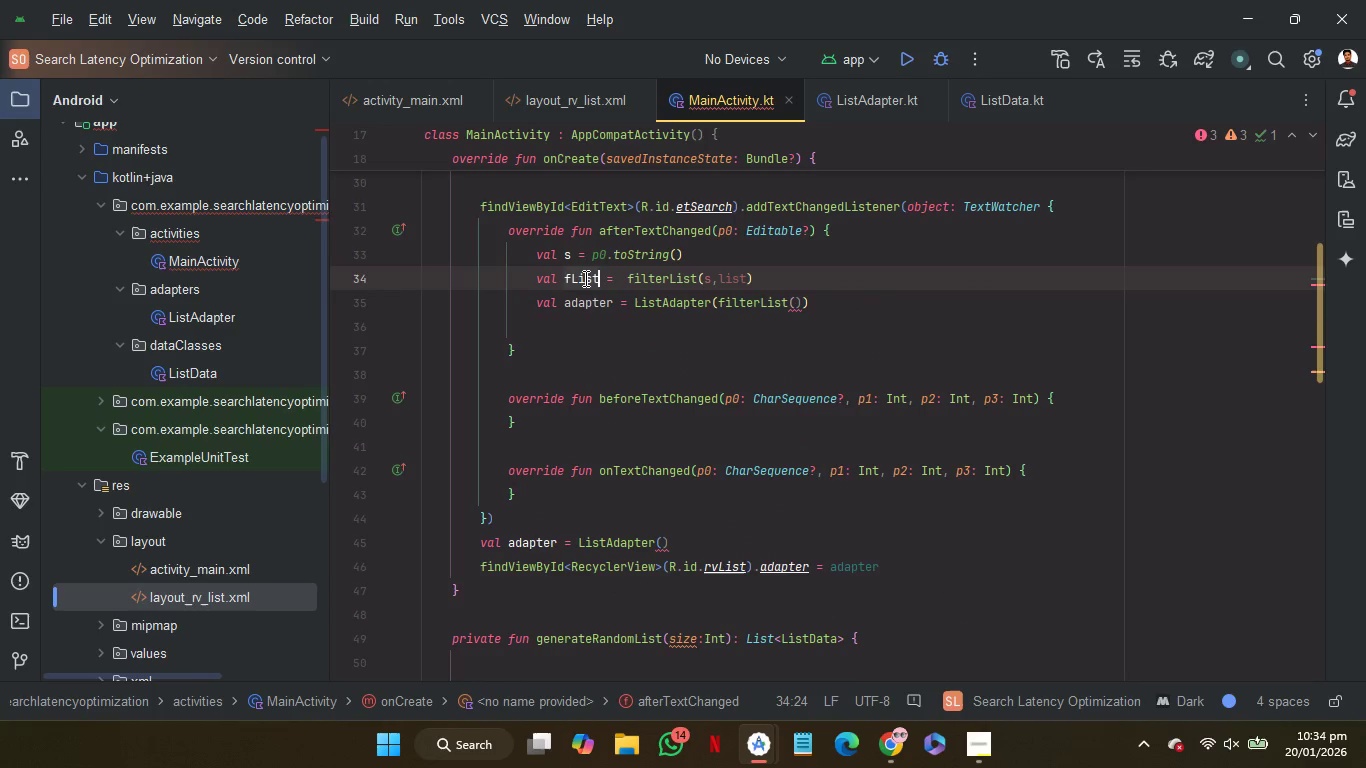 
double_click([584, 278])
 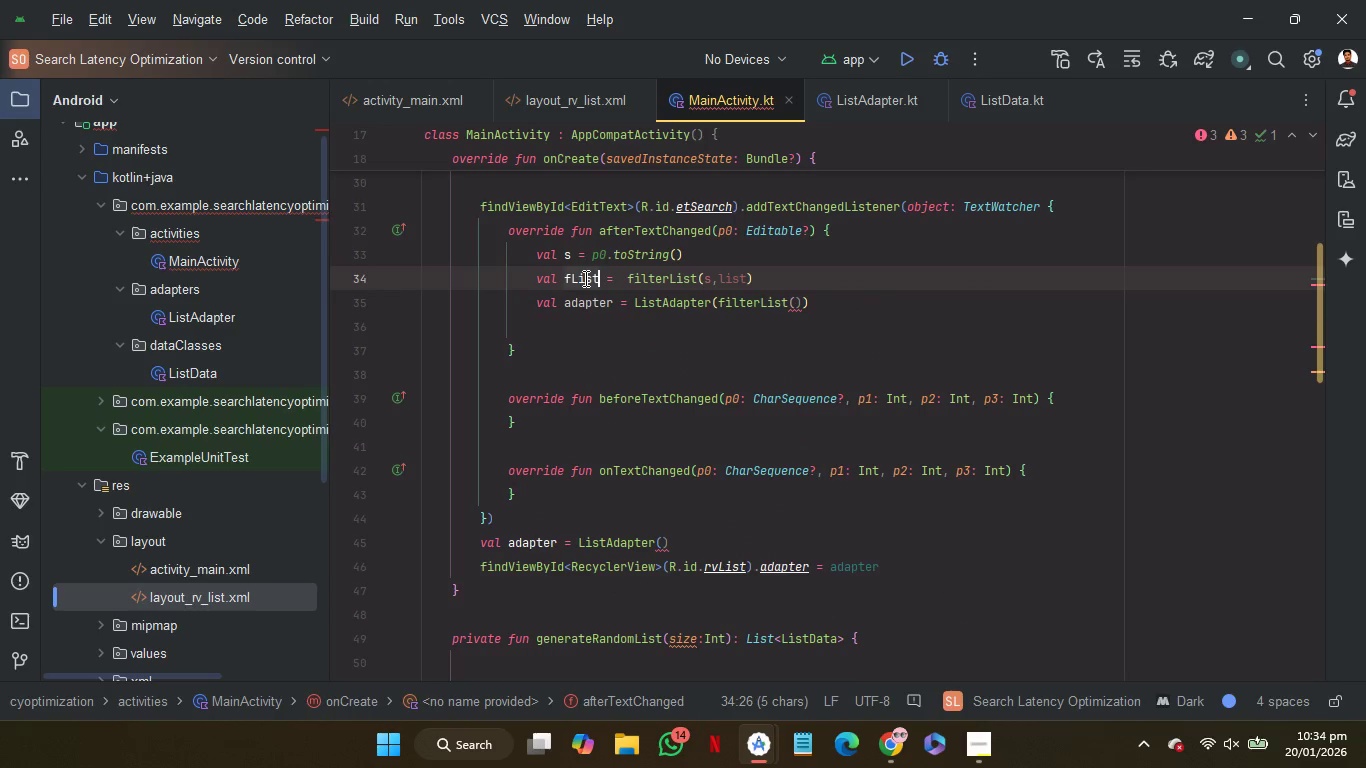 
key(Control+C)
 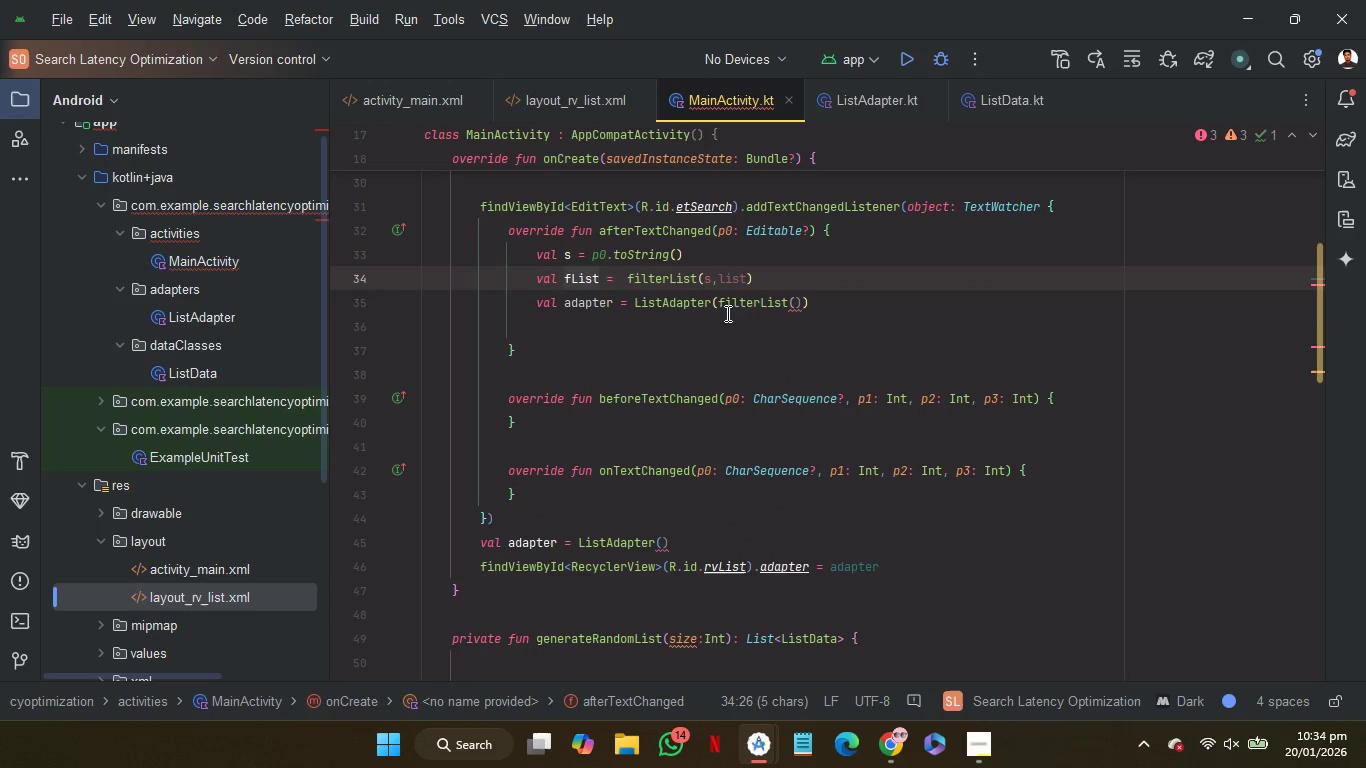 
key(Control+C)
 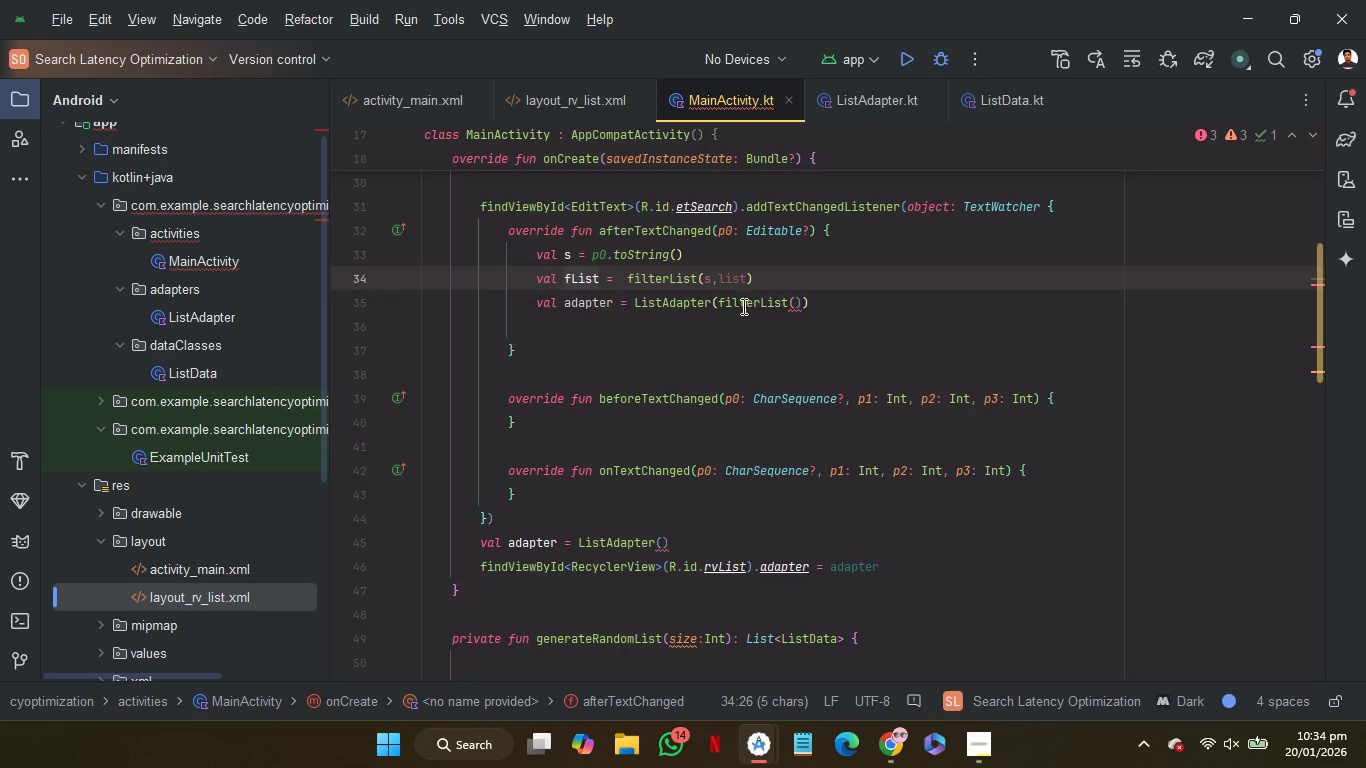 
left_click([742, 304])
 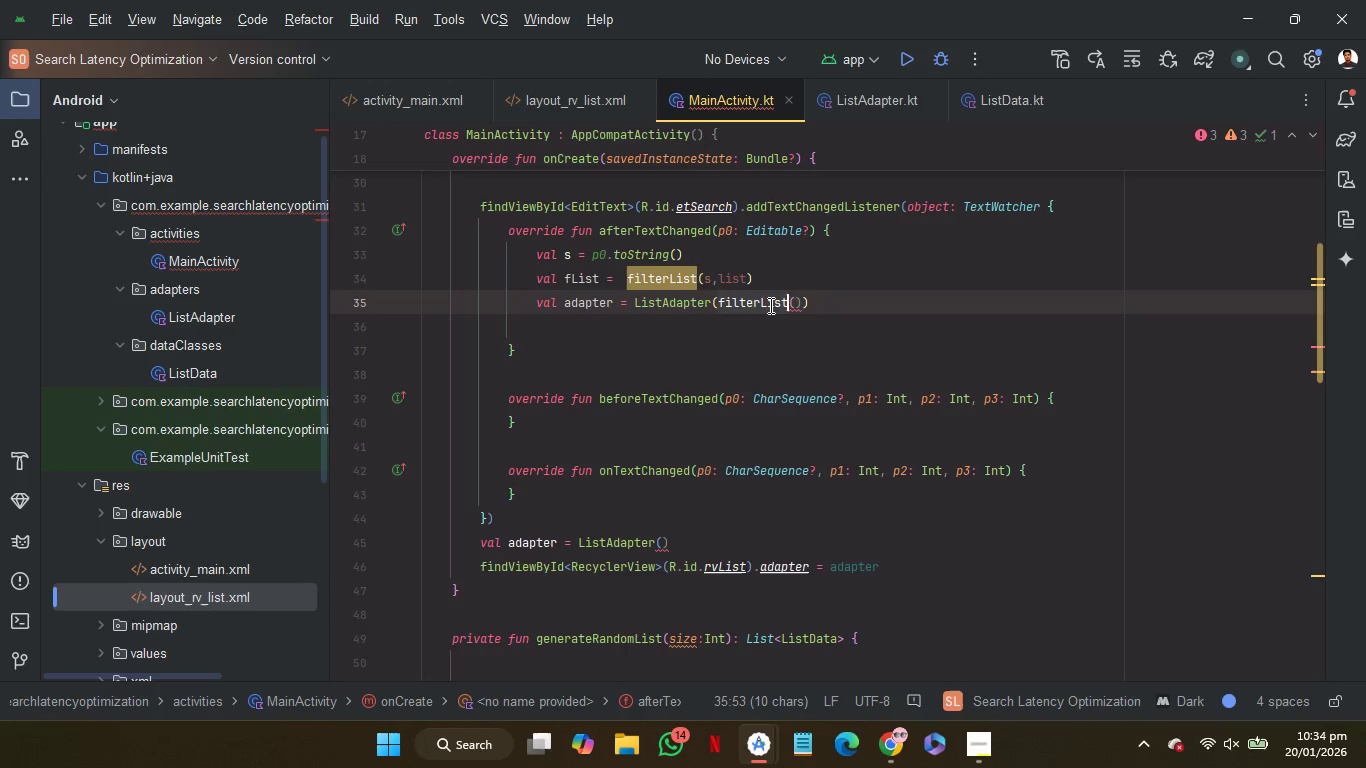 
left_click_drag(start_coordinate=[742, 304], to_coordinate=[795, 306])
 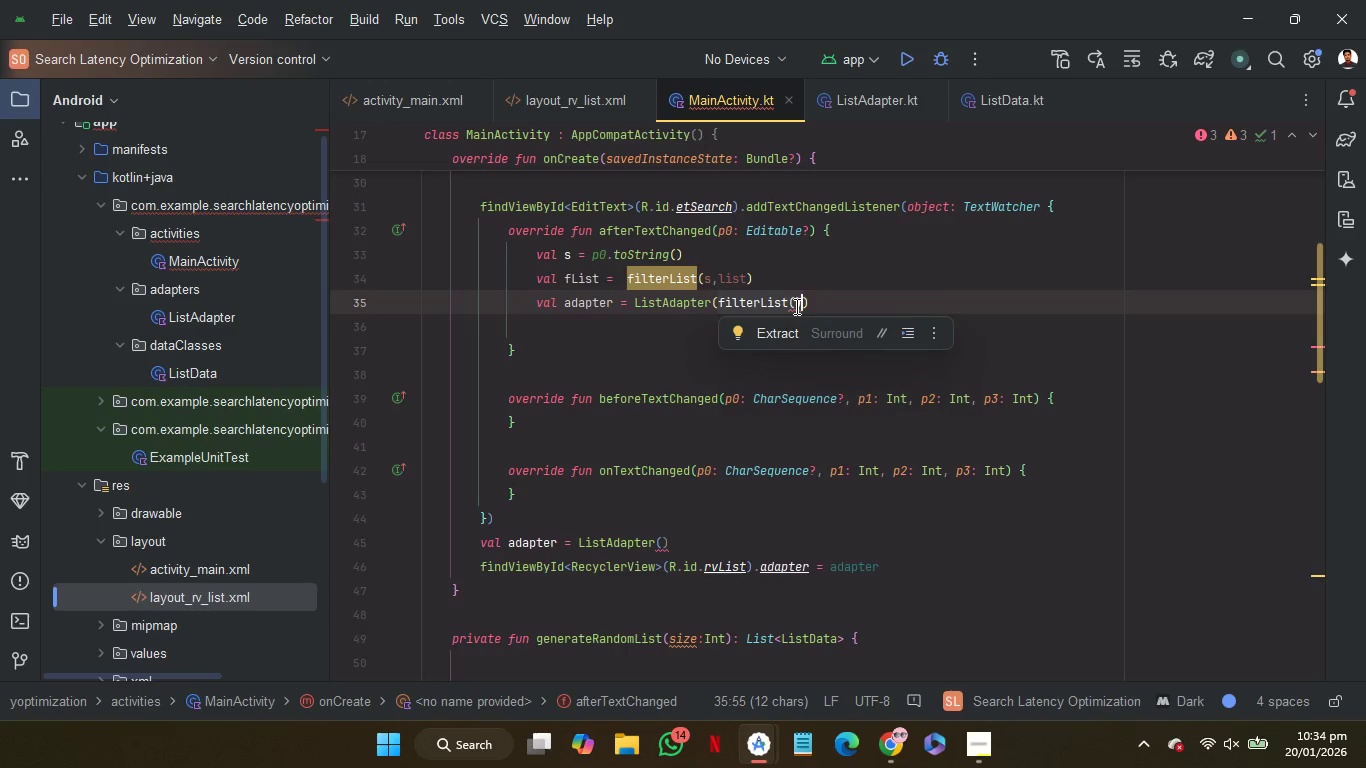 
key(Control+V)
 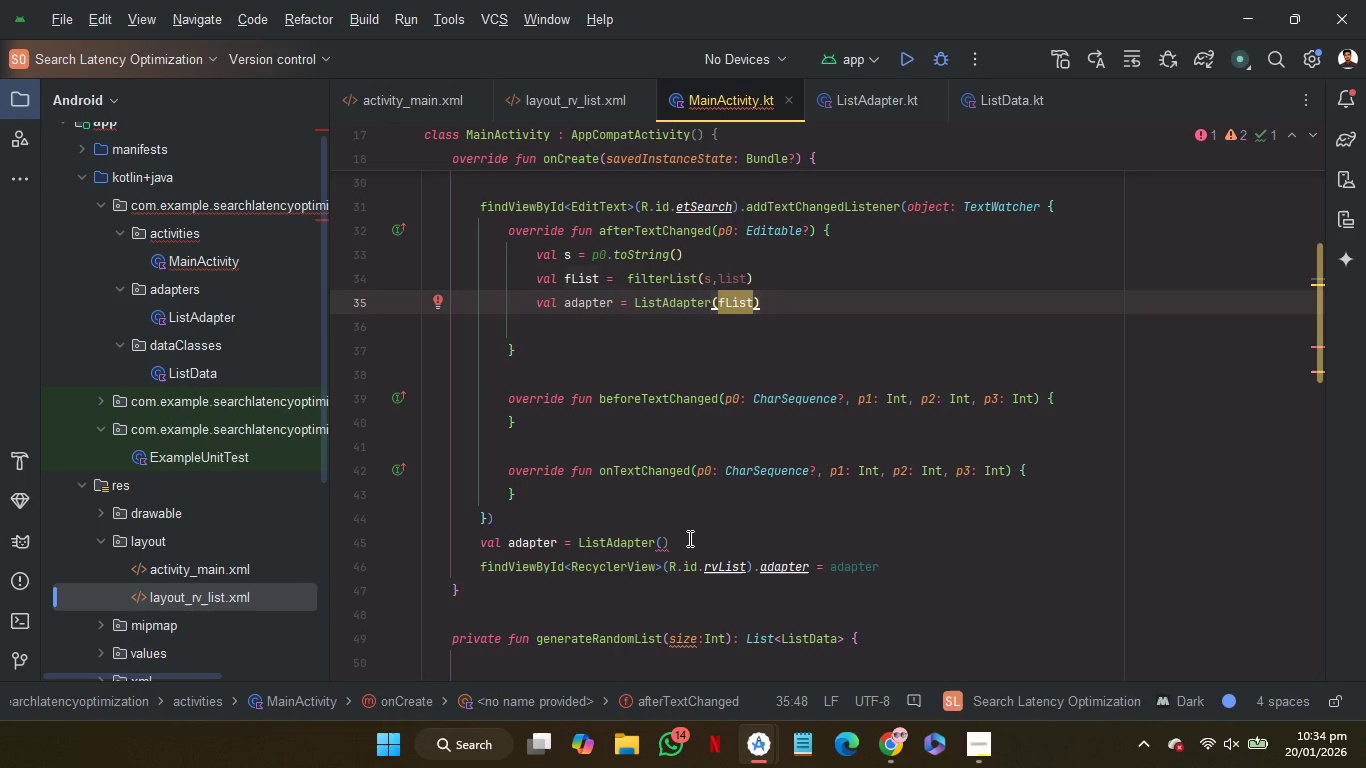 
left_click_drag(start_coordinate=[688, 538], to_coordinate=[688, 525])
 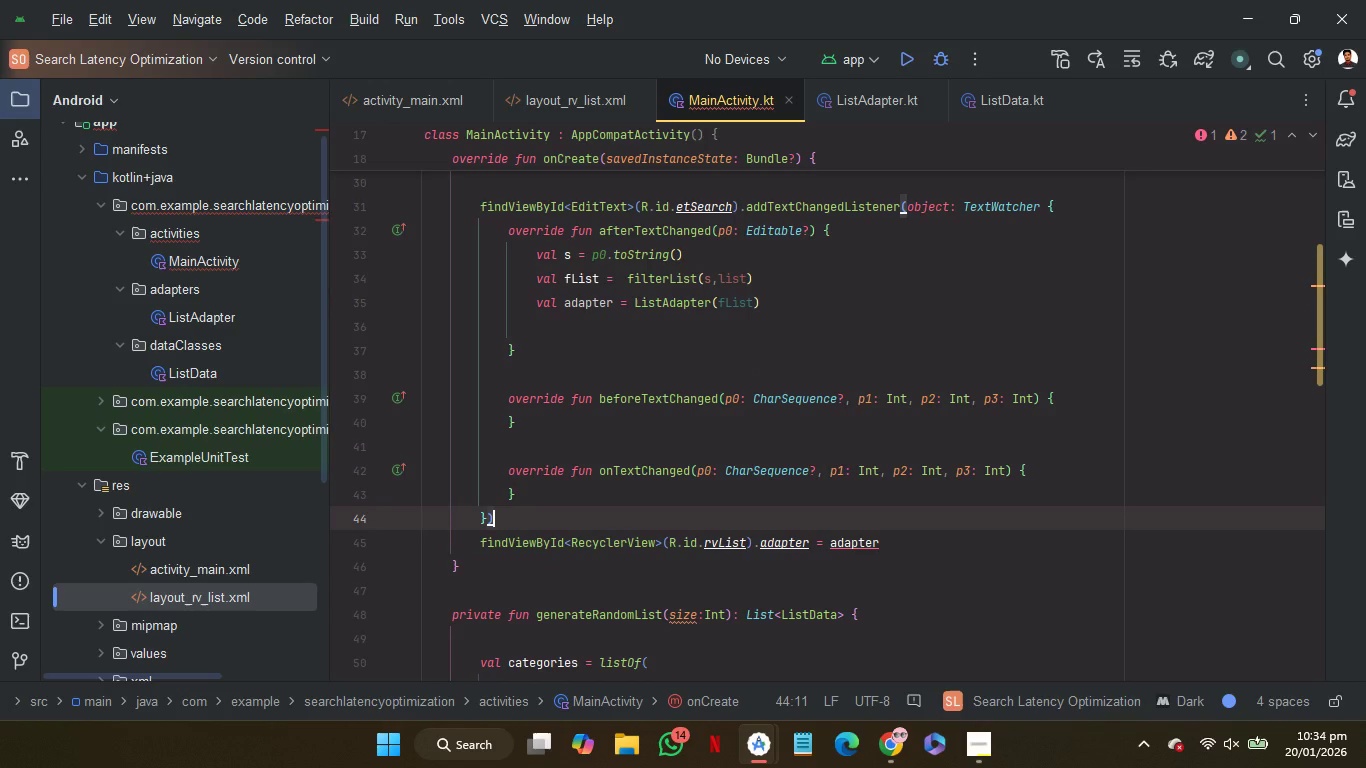 
key(Backspace)
 